 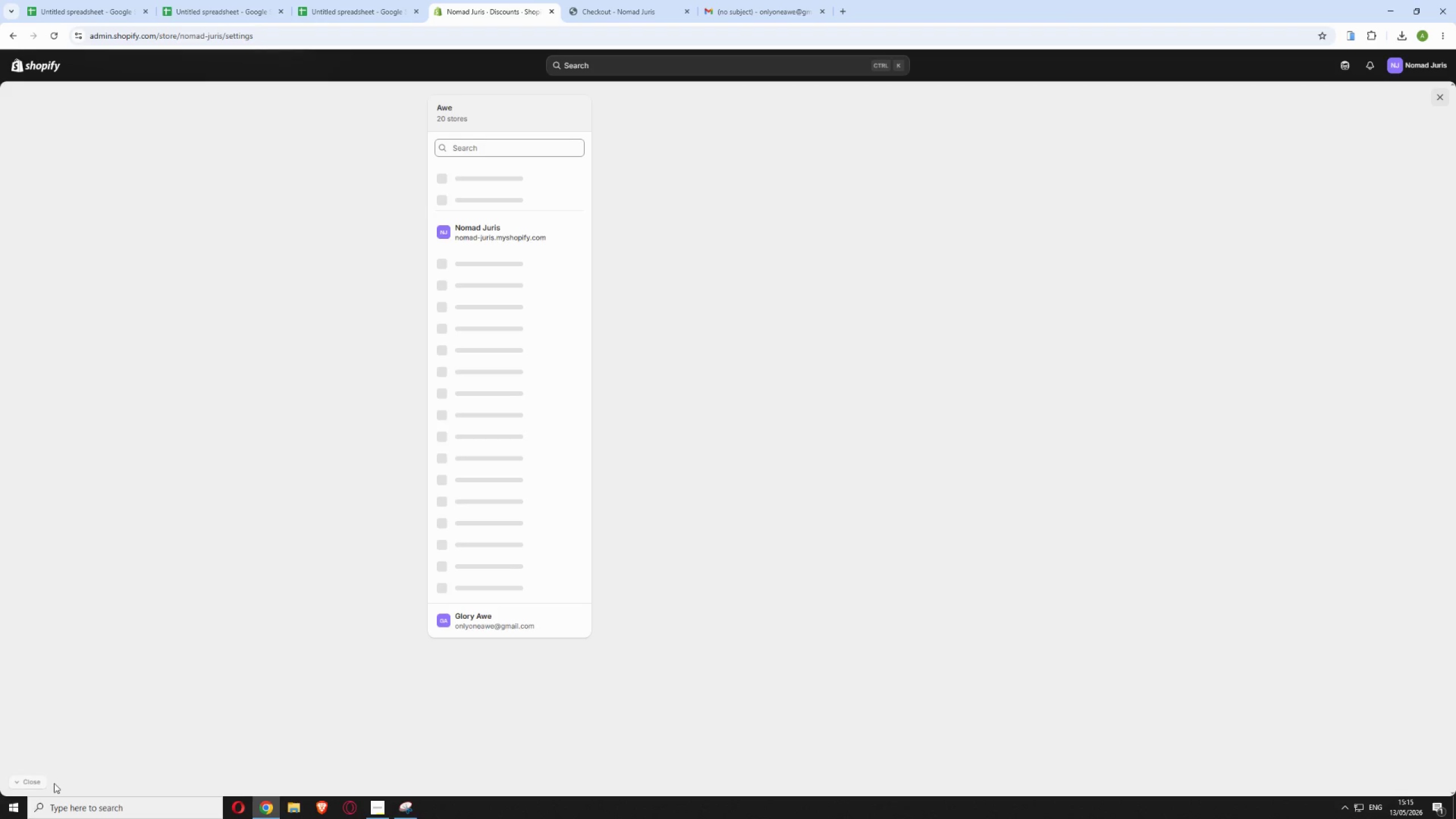 
scroll: coordinate [908, 477], scroll_direction: down, amount: 7.0
 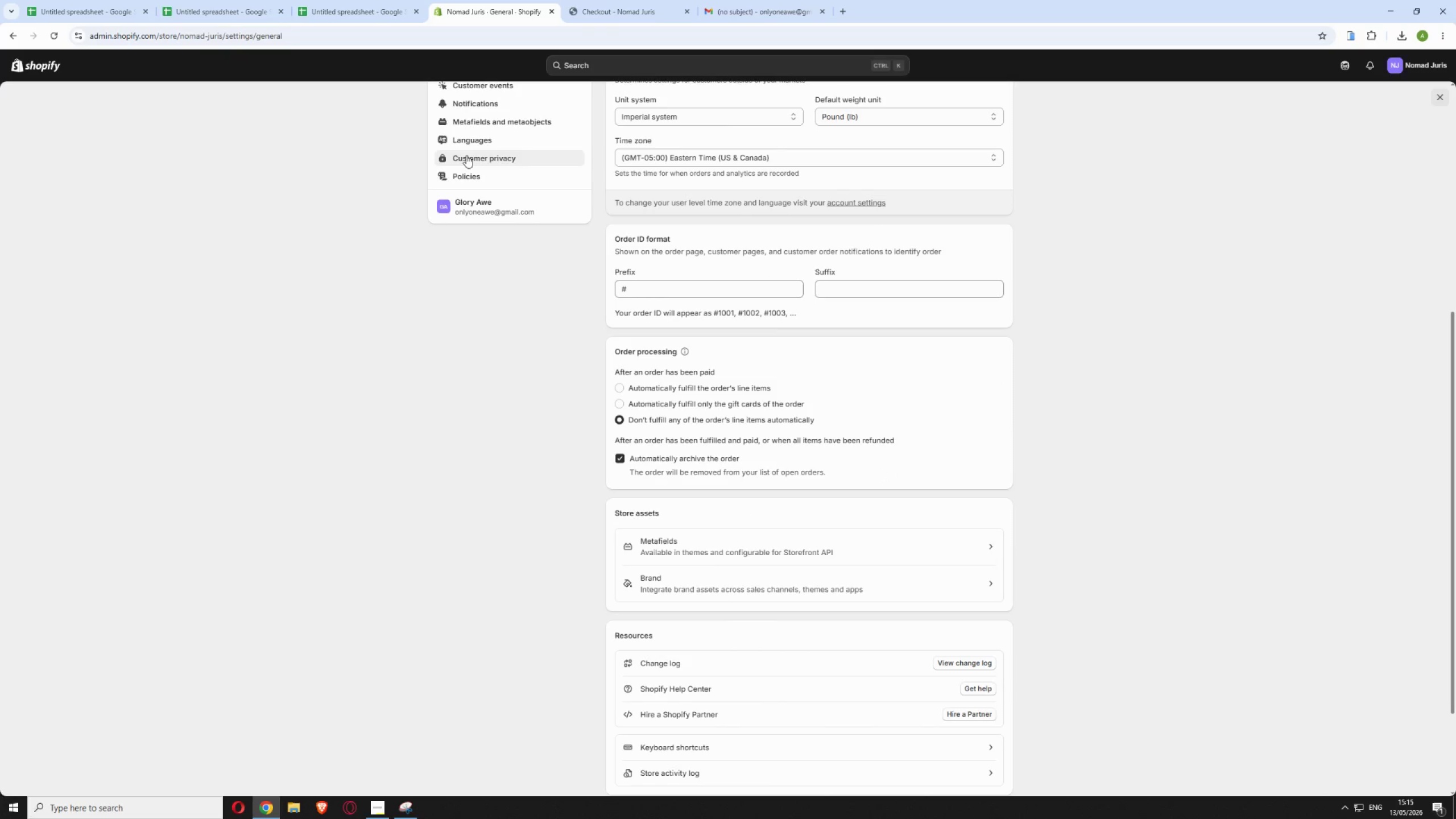 
left_click([462, 177])
 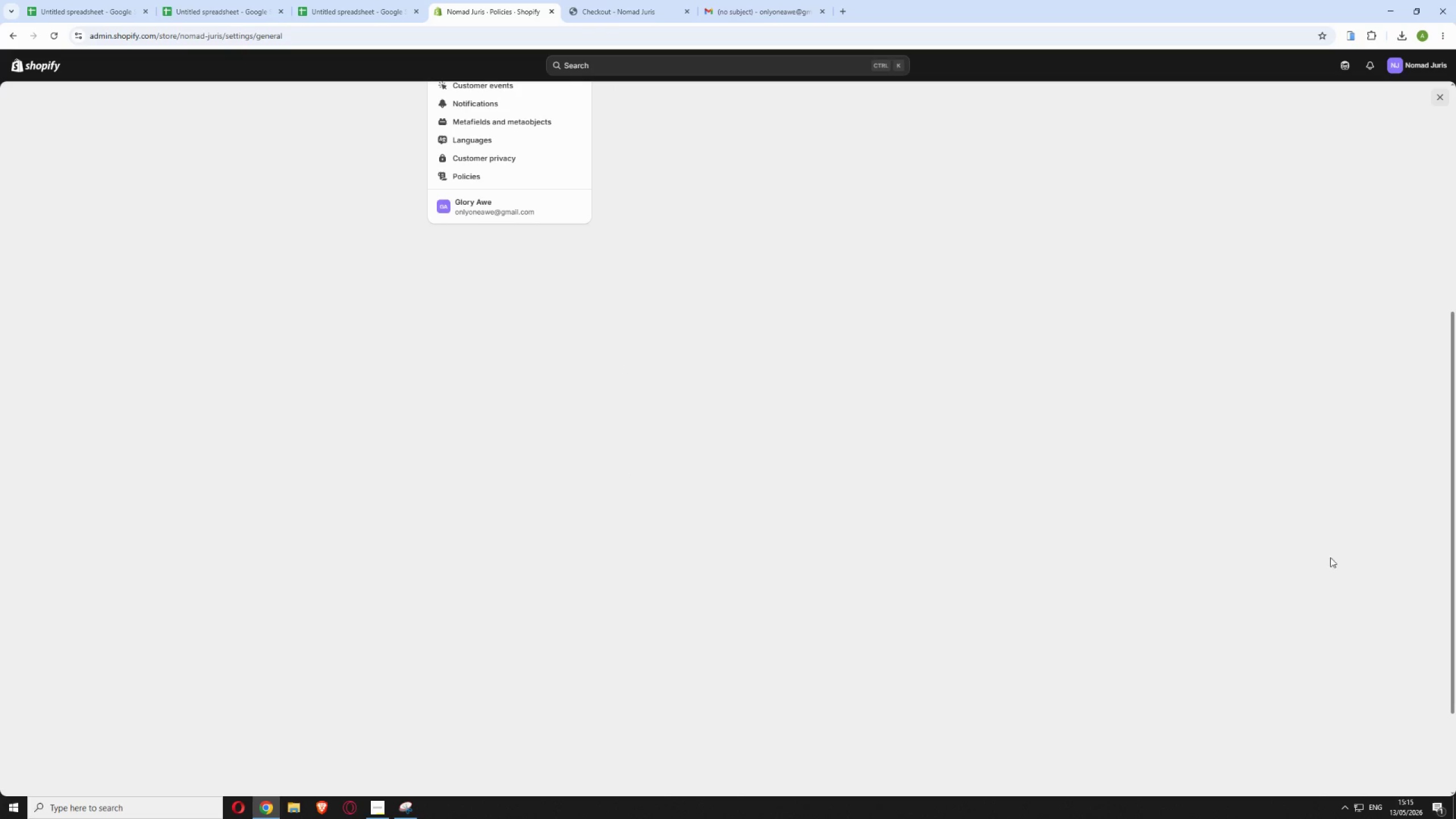 
scroll: coordinate [1243, 540], scroll_direction: up, amount: 3.0
 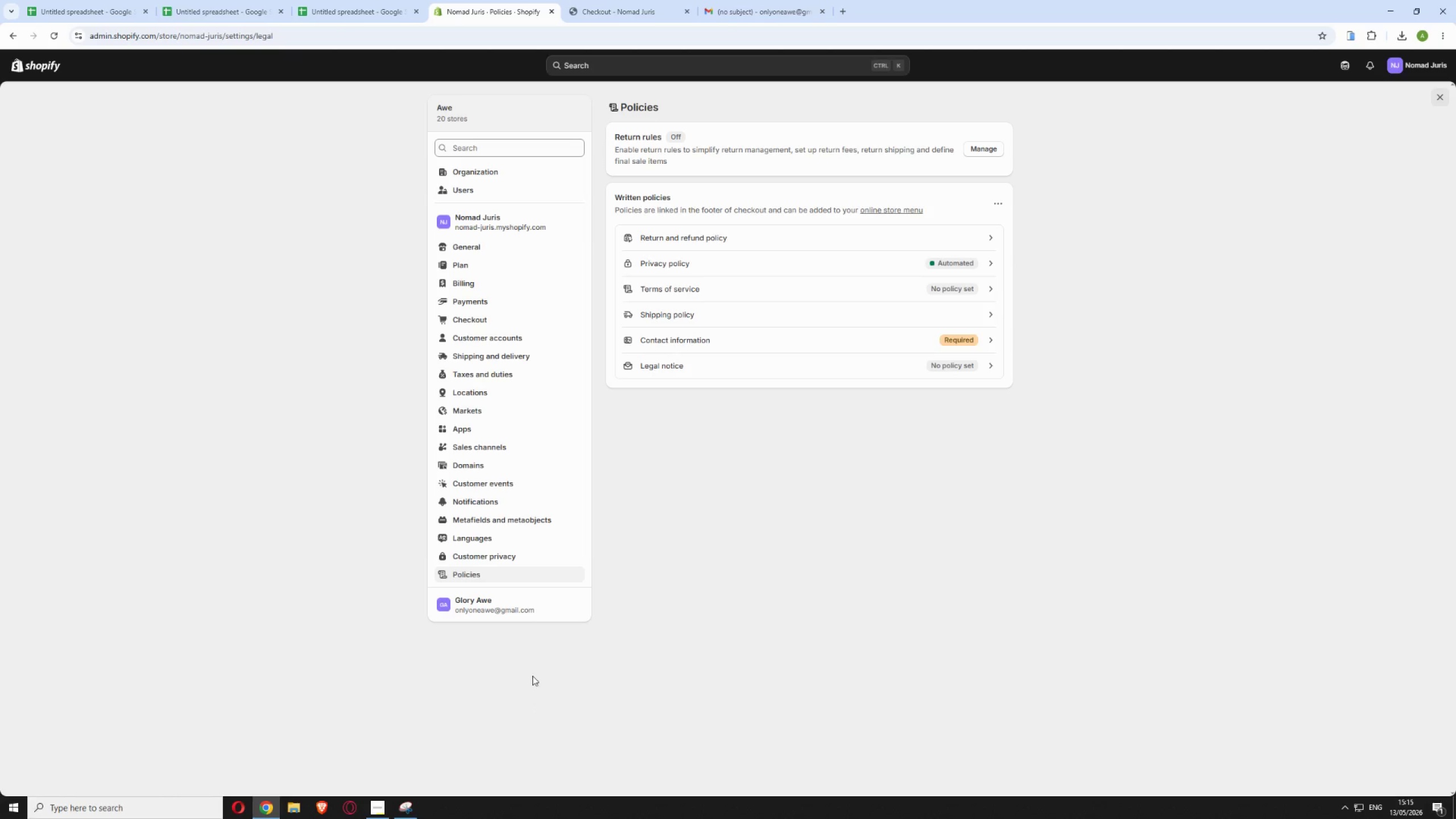 
wait(6.52)
 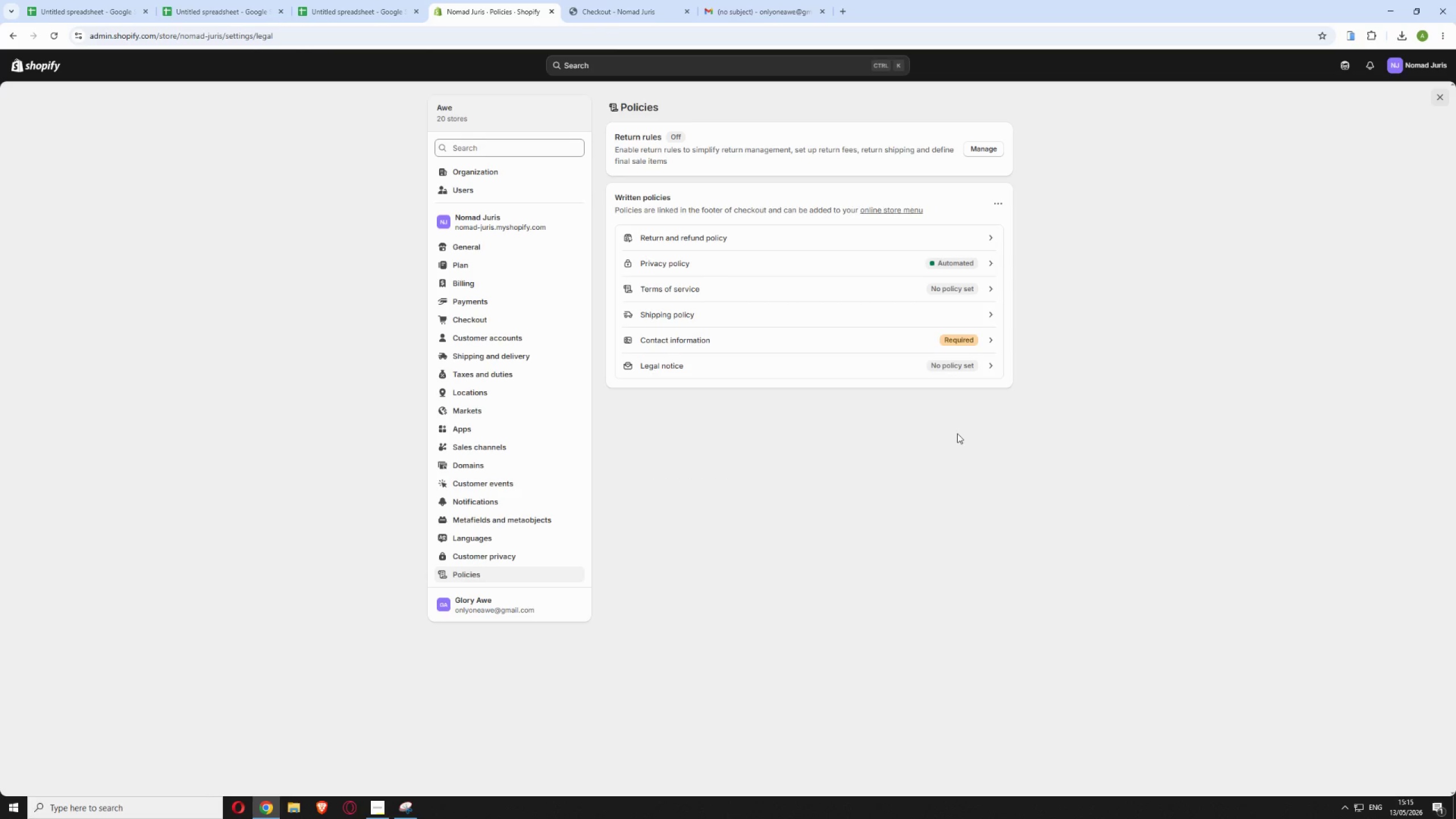 
left_click([398, 805])
 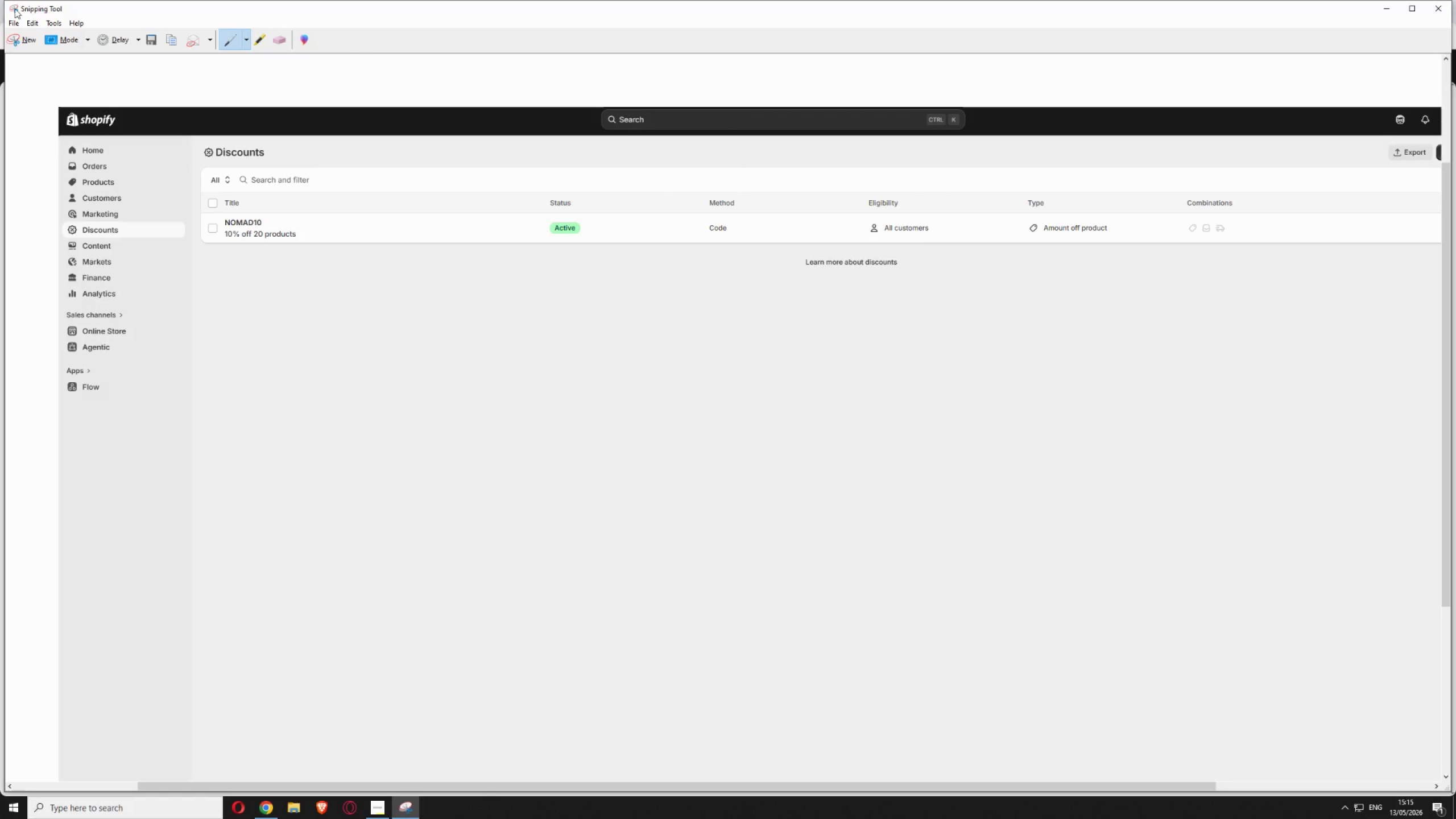 
left_click([14, 42])
 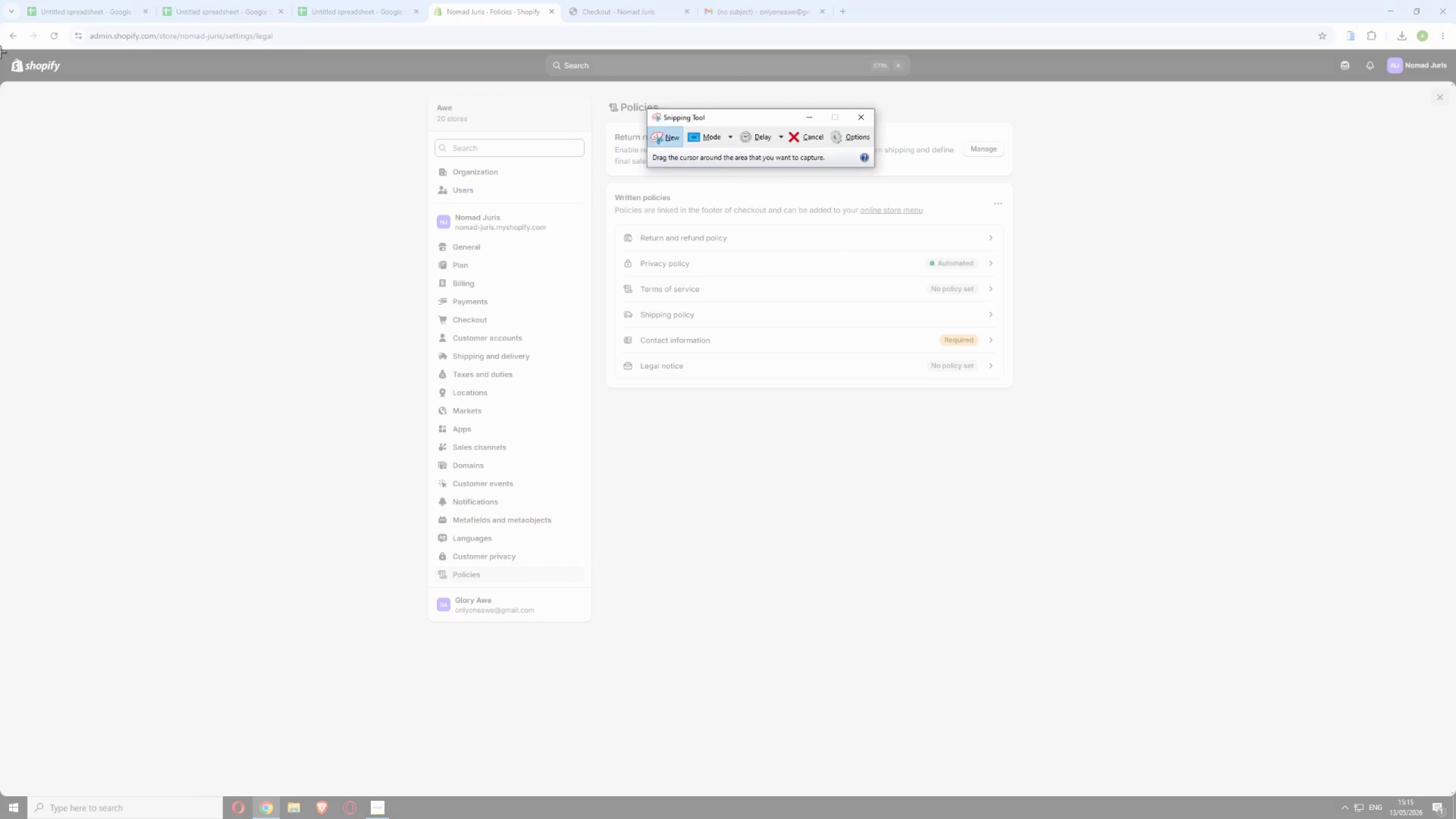 
left_click_drag(start_coordinate=[0, 52], to_coordinate=[1455, 793])
 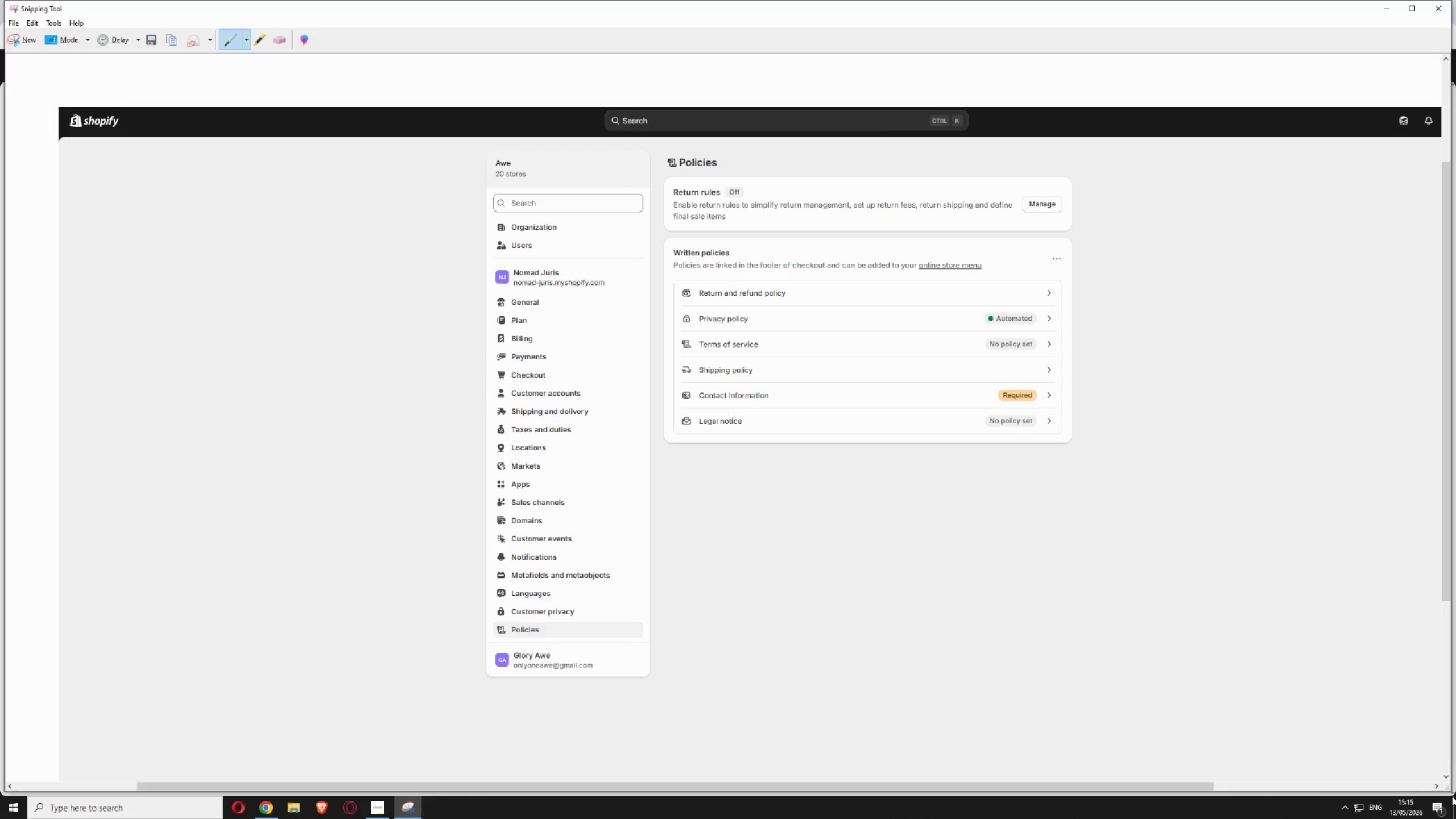 
key(Control+S)
 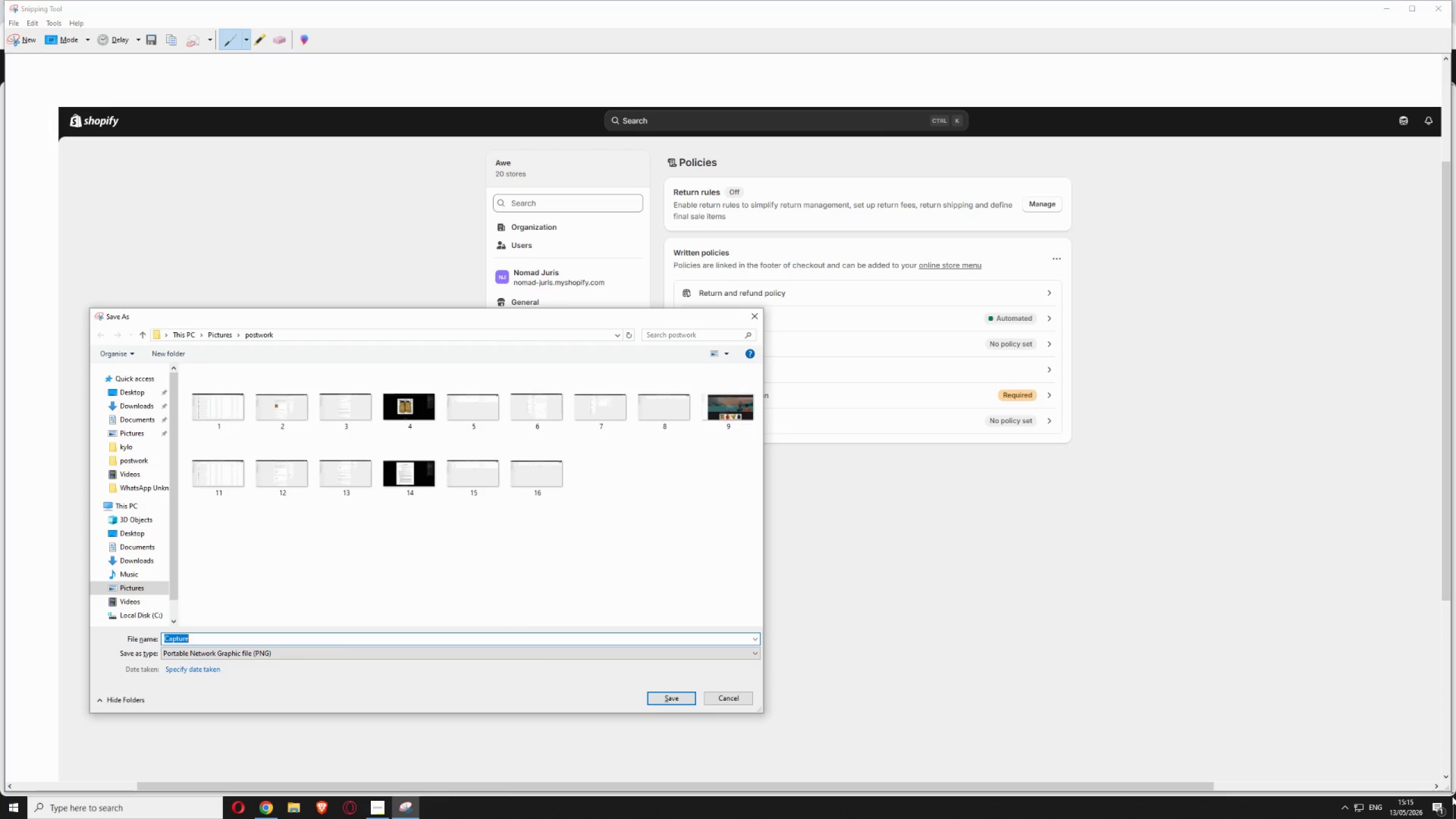 
type(17)
 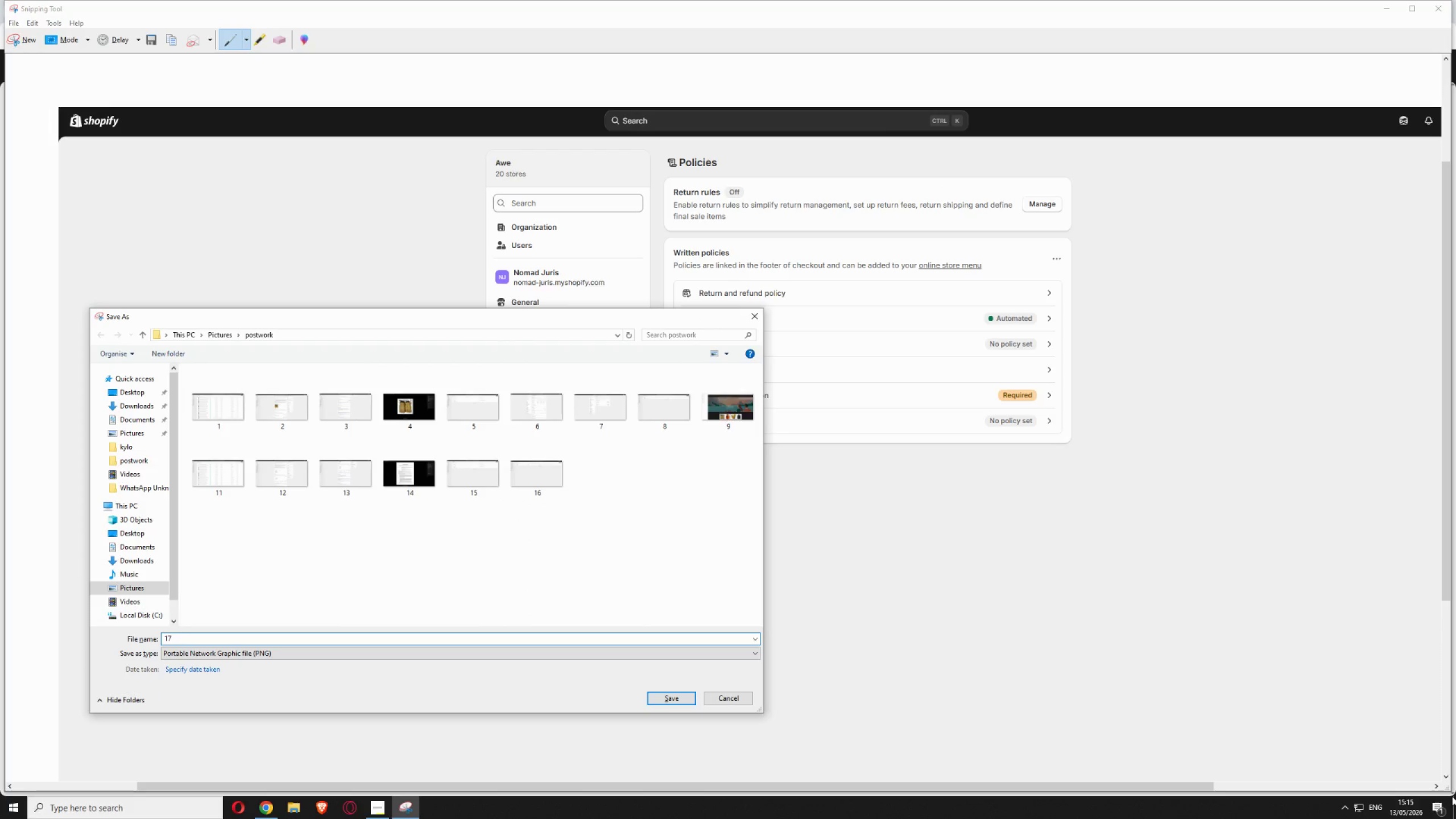 
key(Enter)
 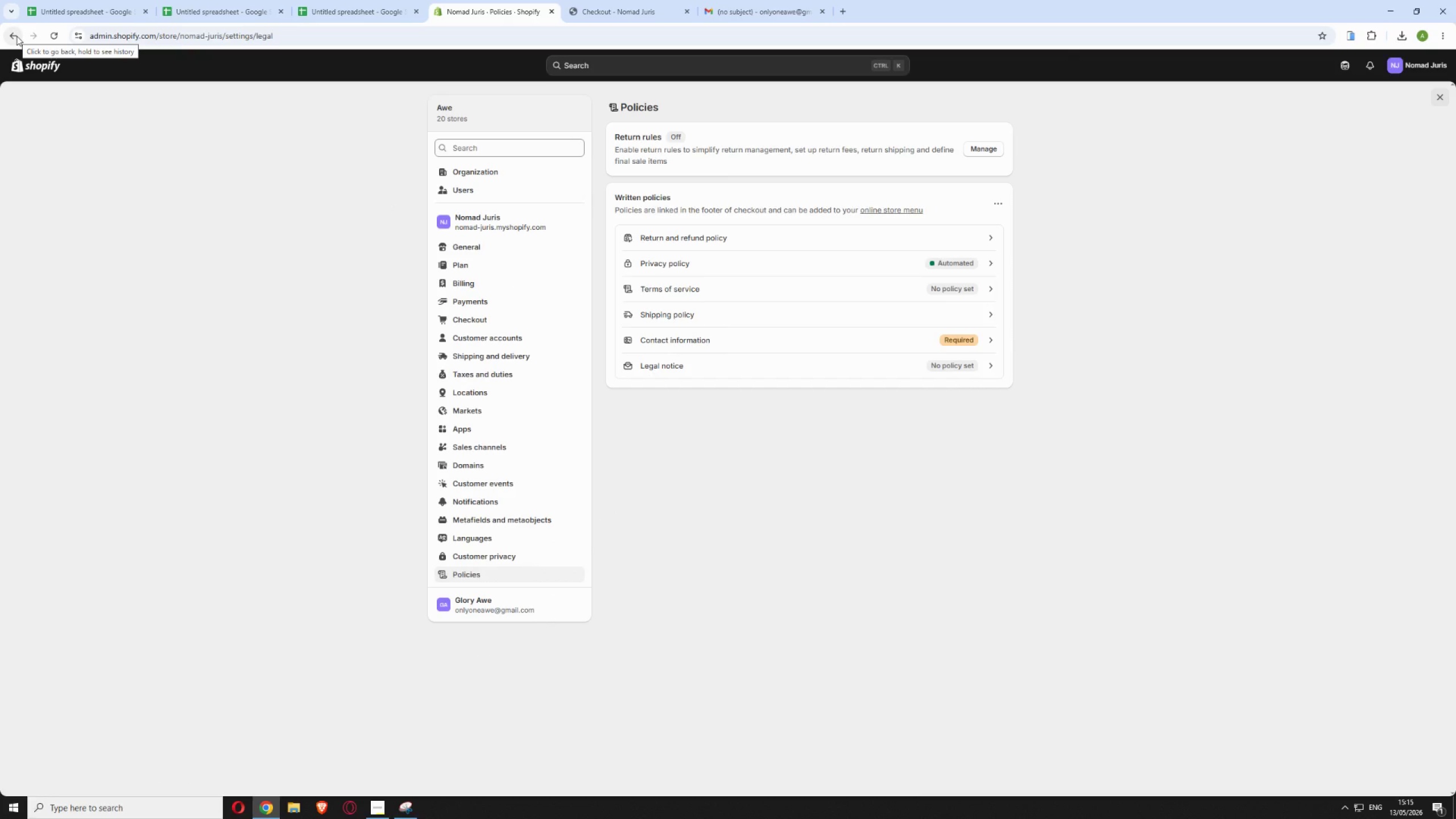 
wait(6.28)
 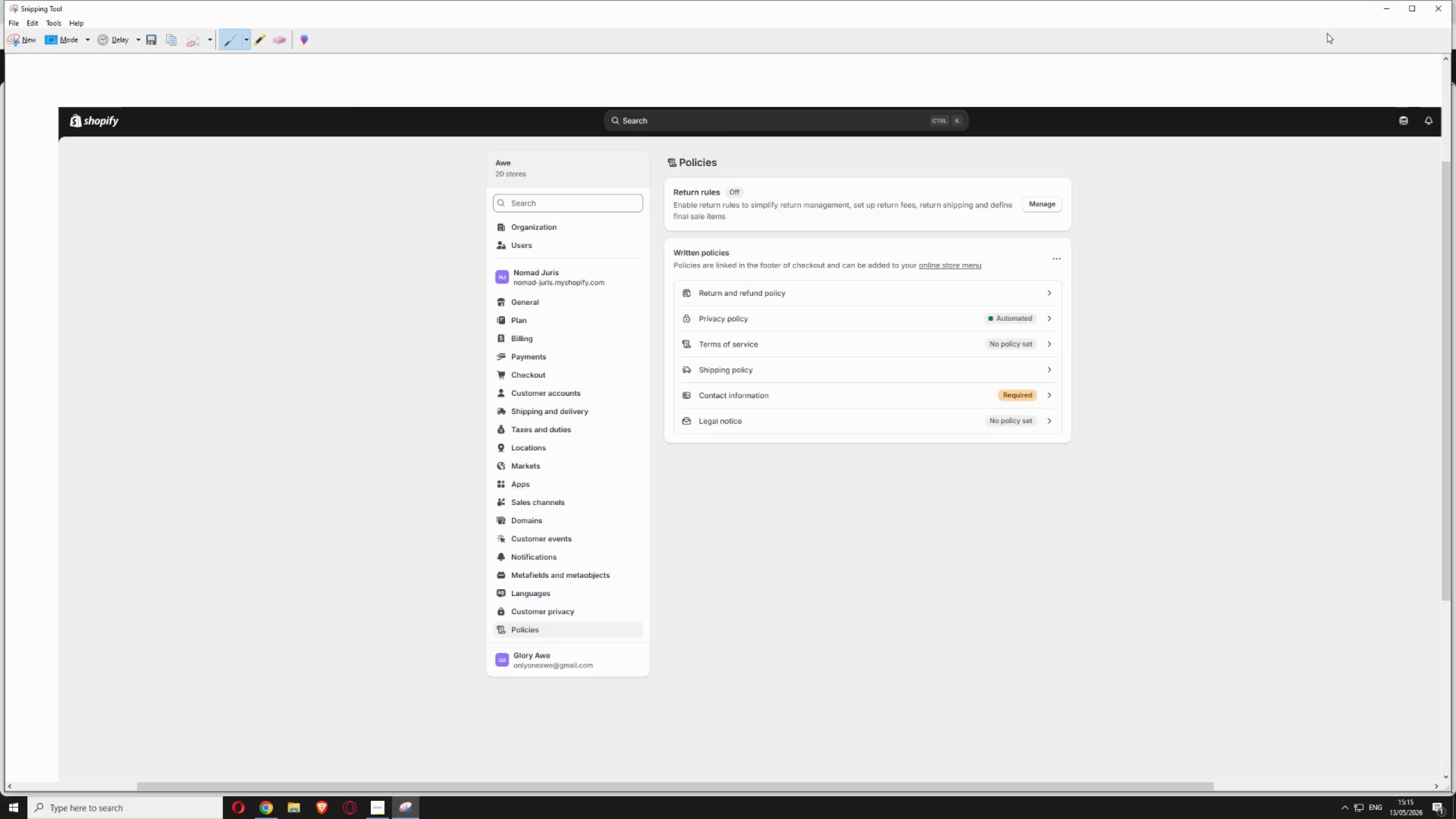 
left_click([16, 36])
 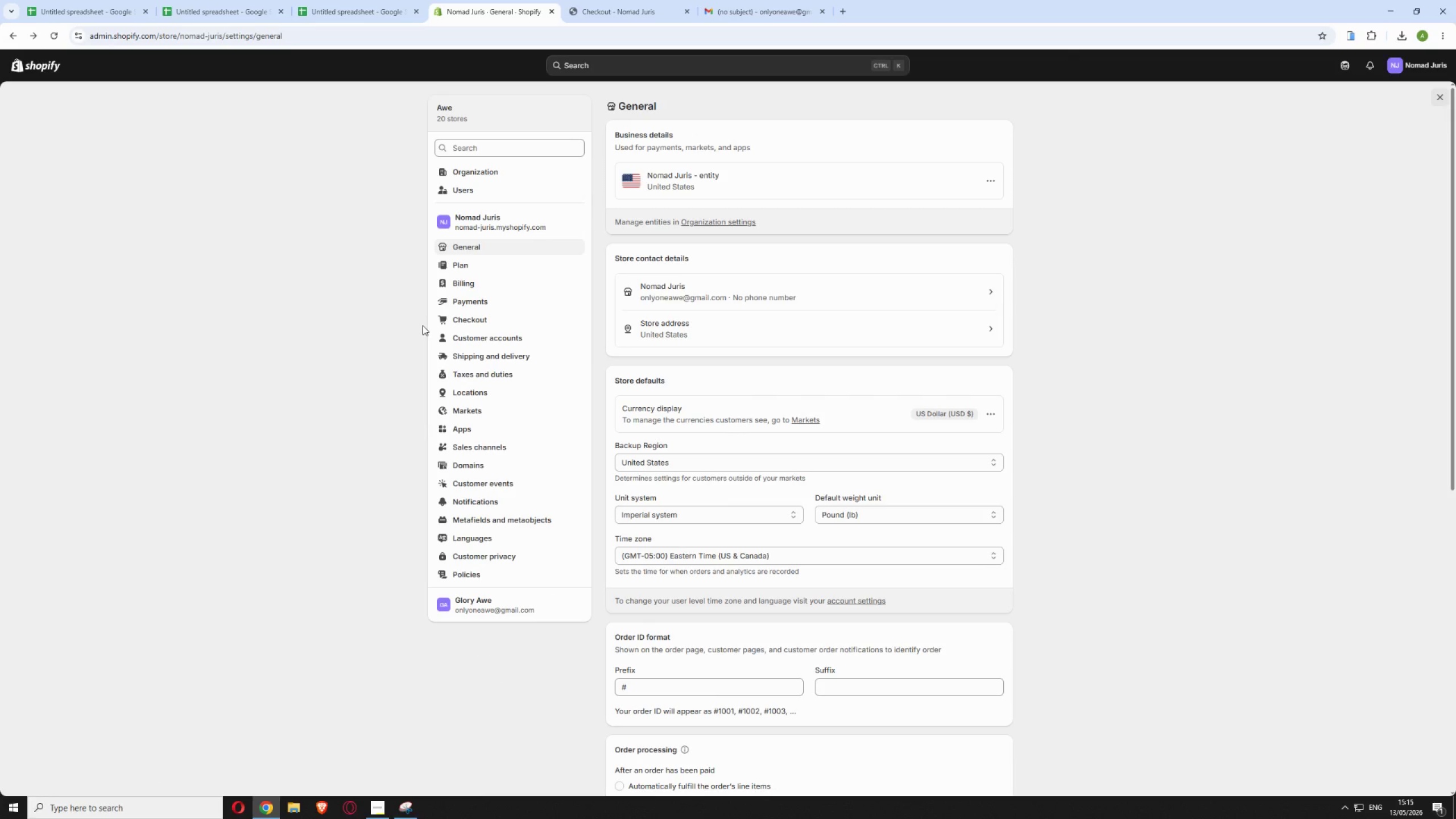 
wait(13.53)
 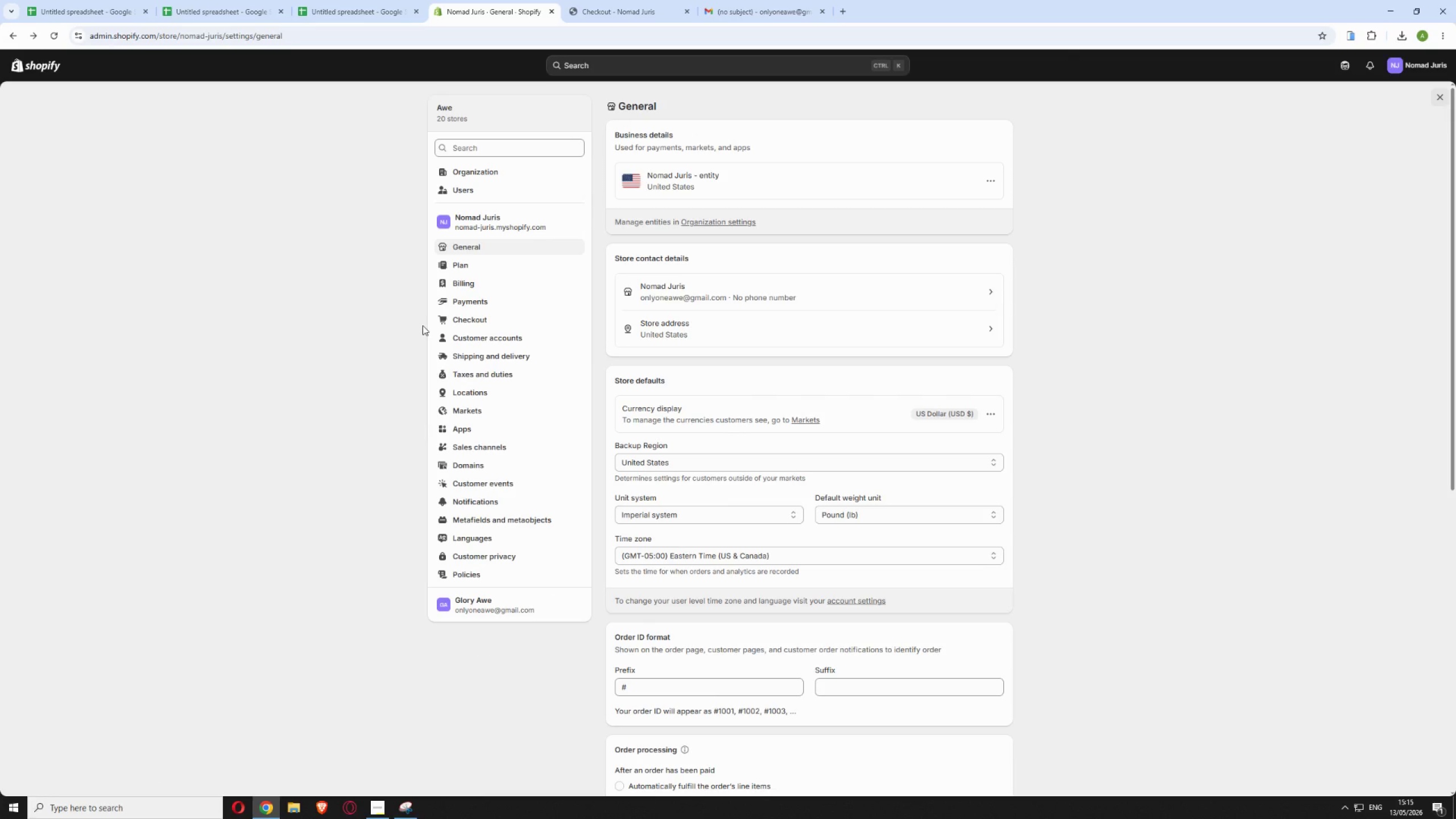 
left_click([11, 40])
 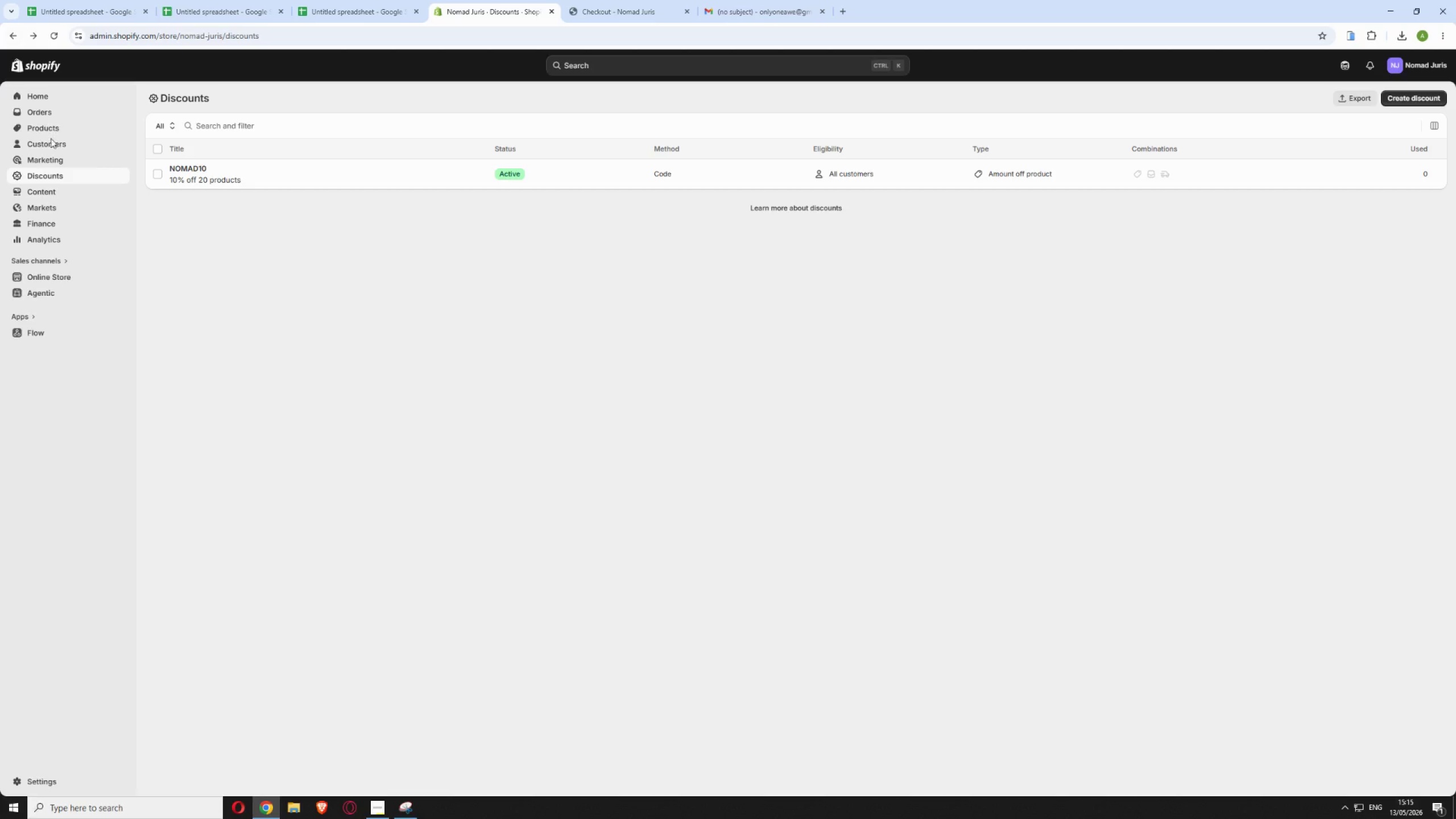 
left_click([51, 195])
 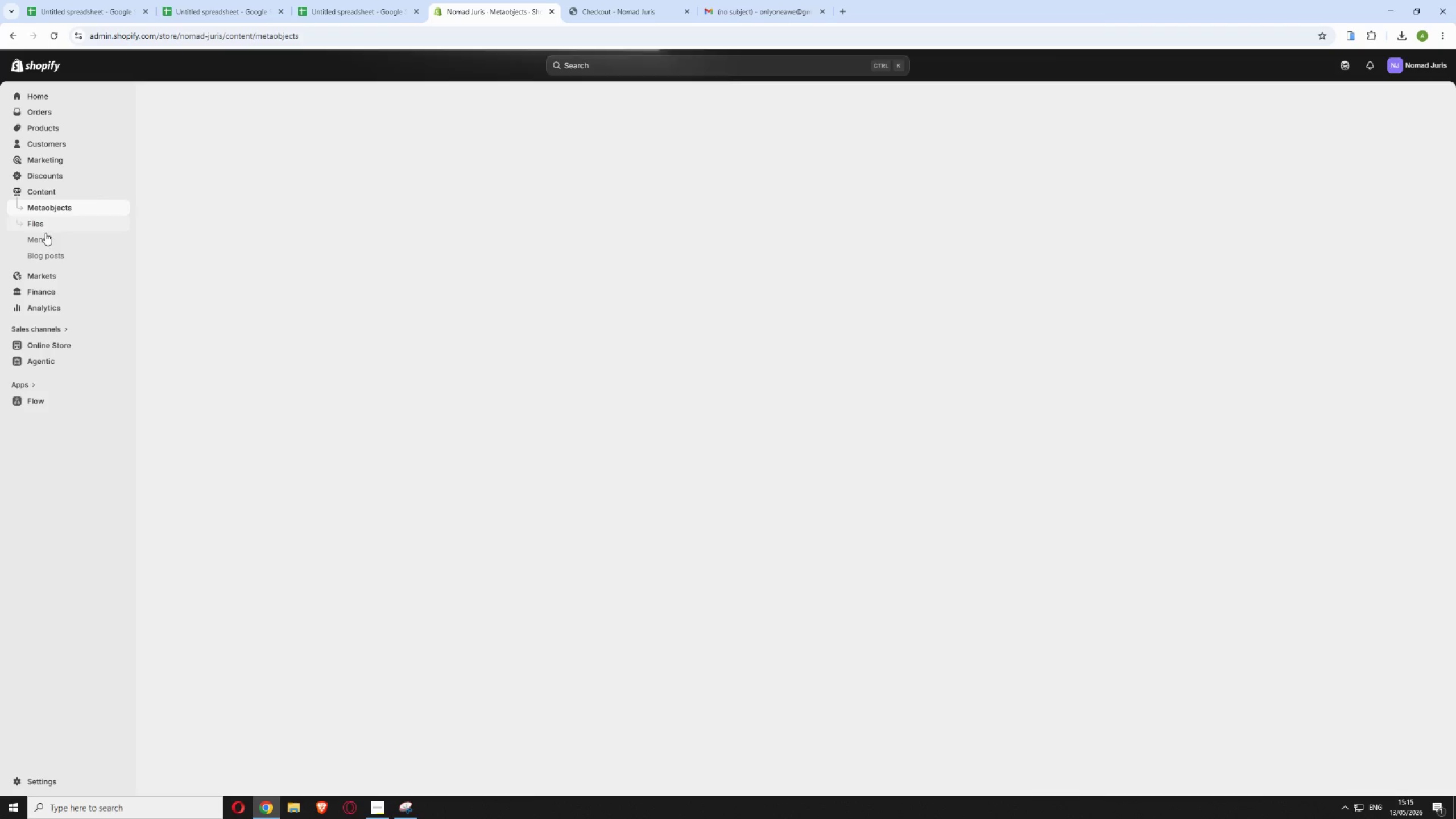 
left_click([46, 245])
 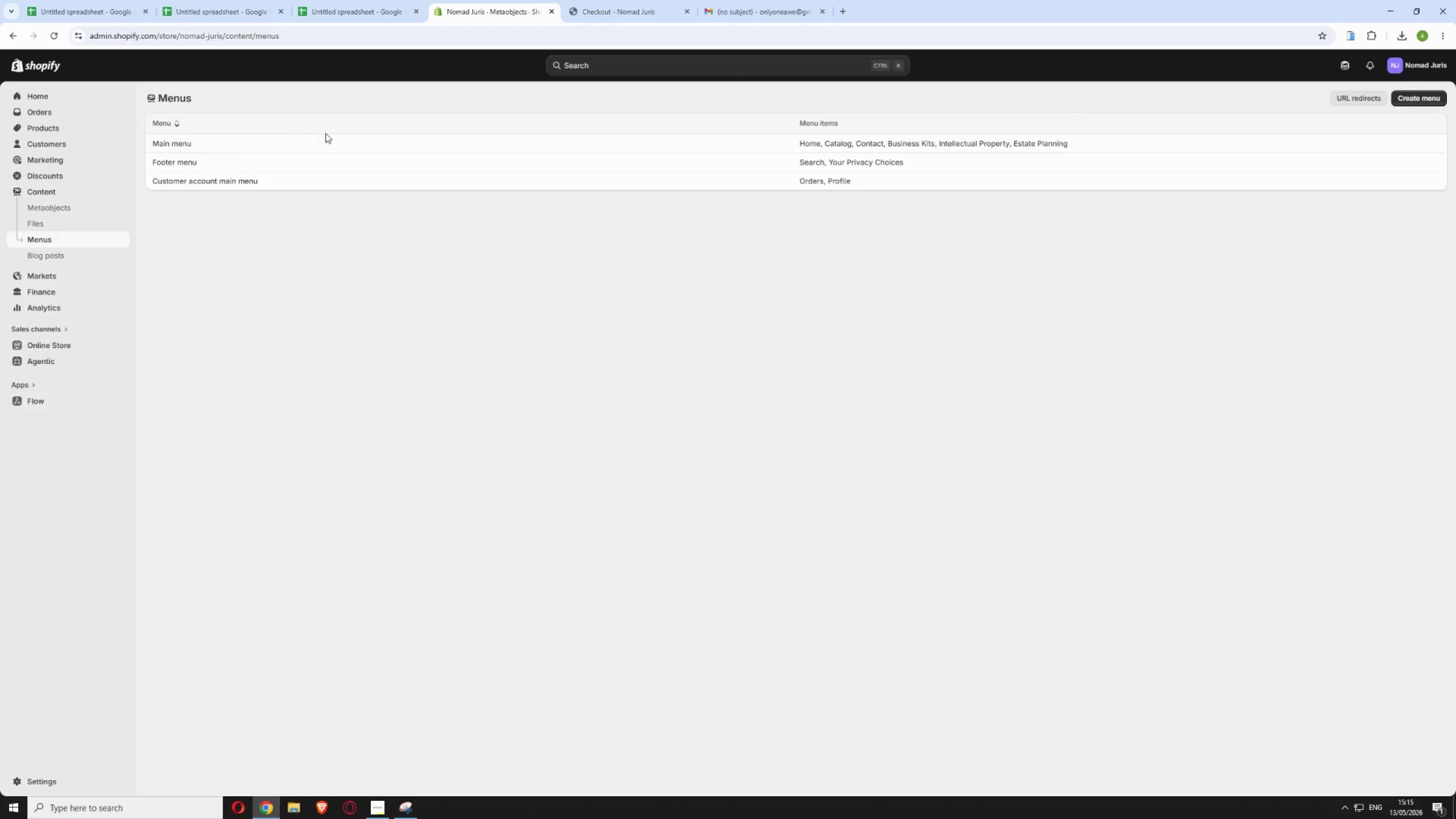 
left_click([324, 139])
 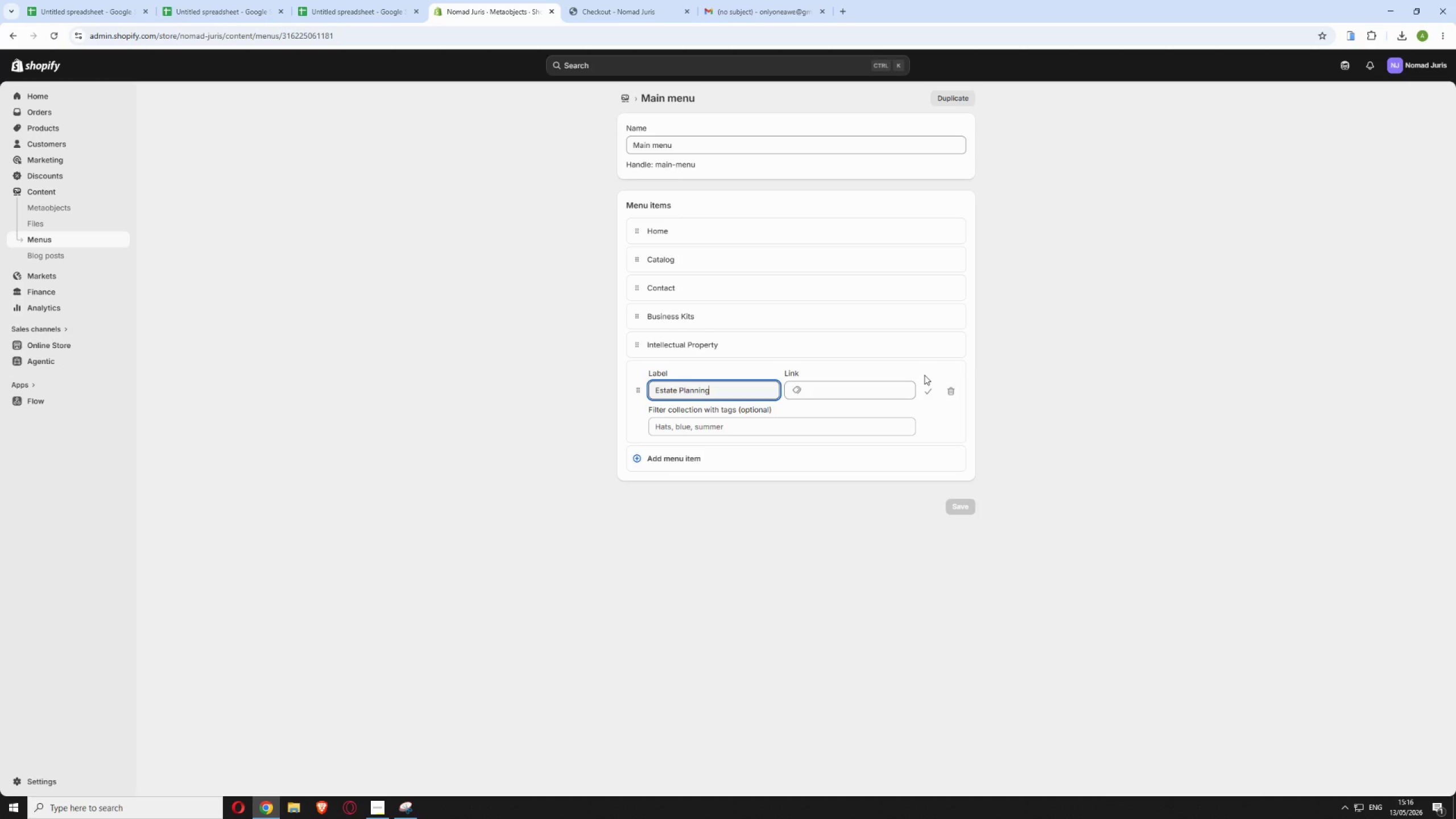 
wait(6.88)
 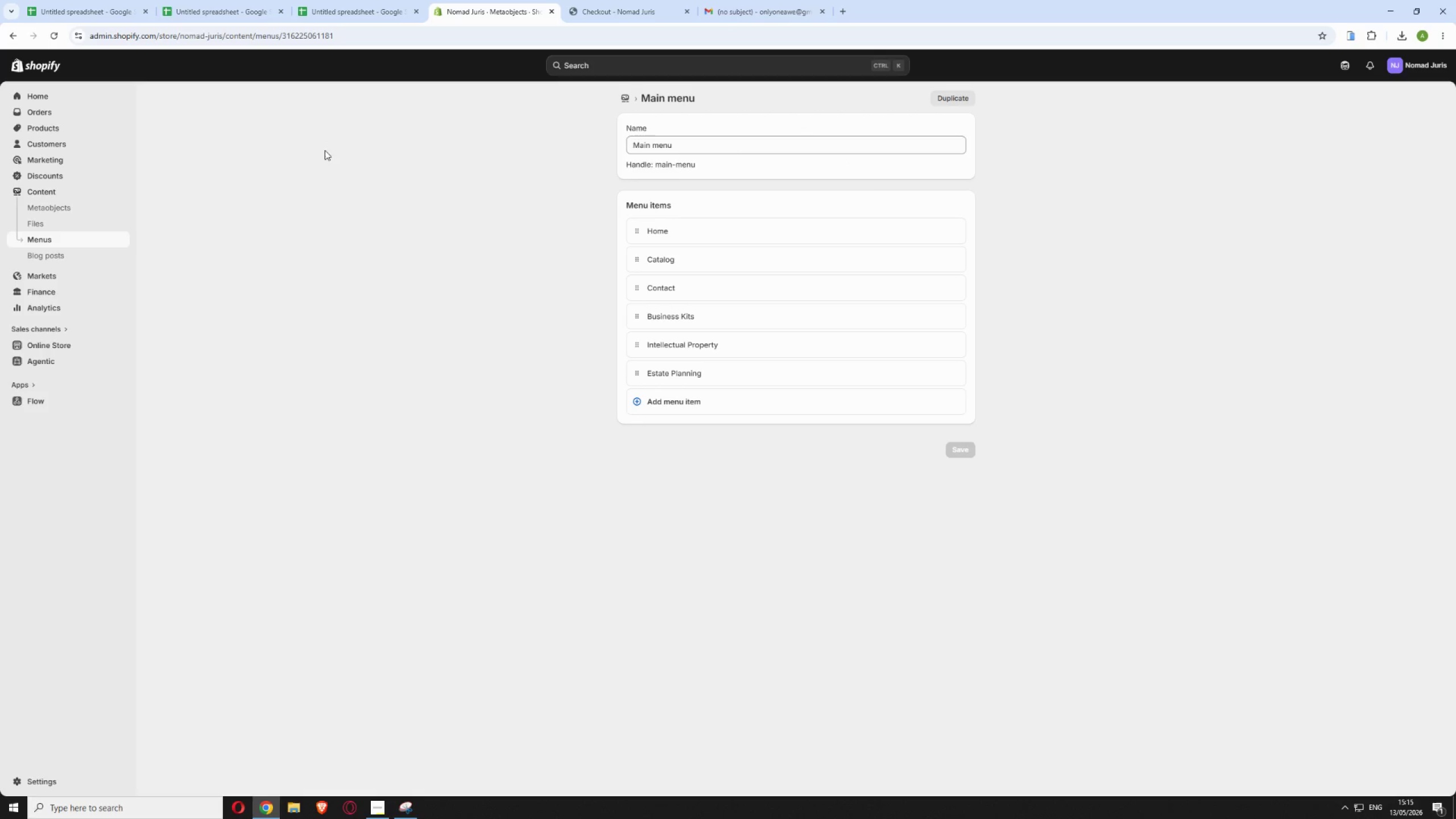 
left_click([411, 809])
 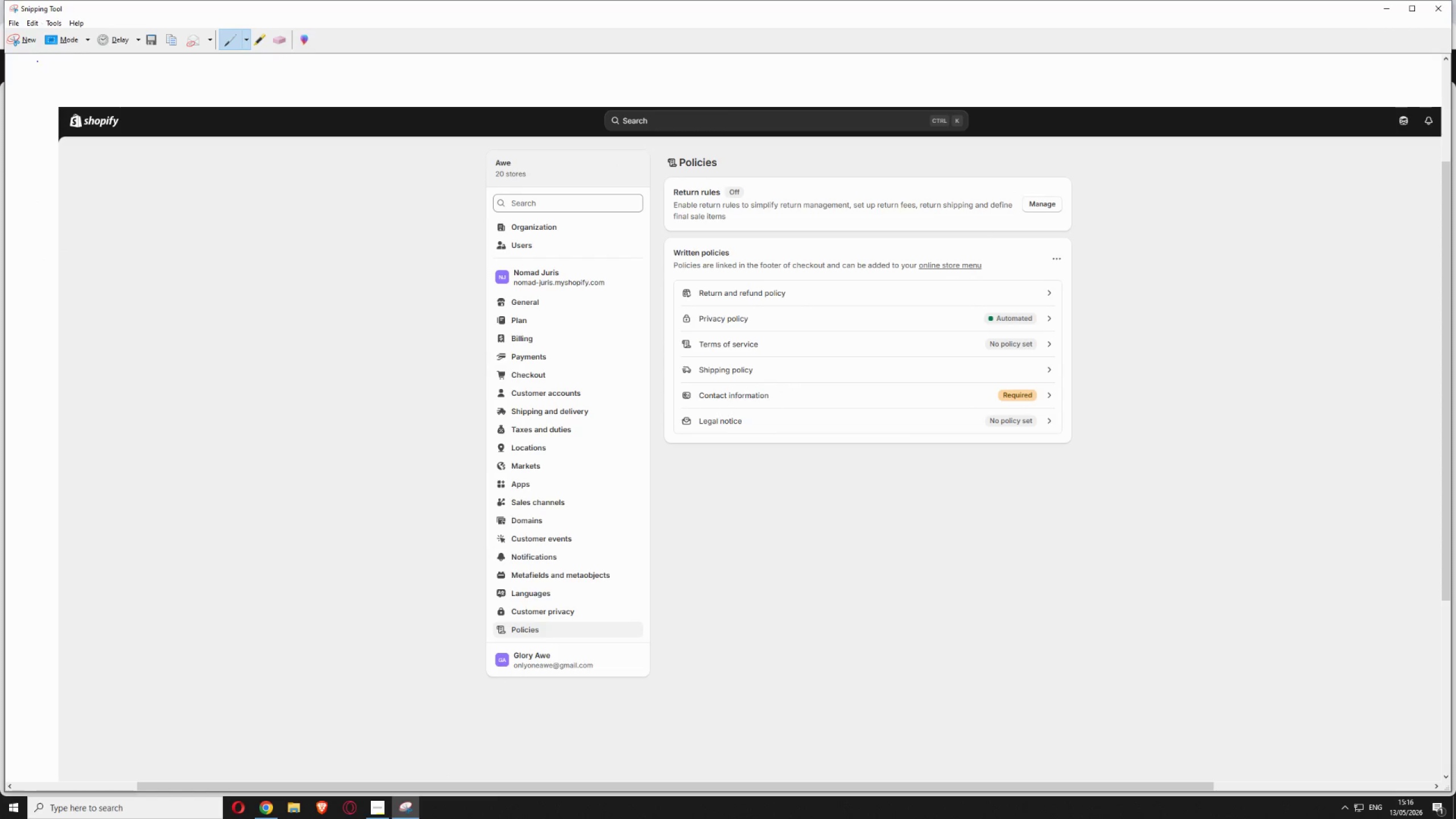 
left_click([21, 37])
 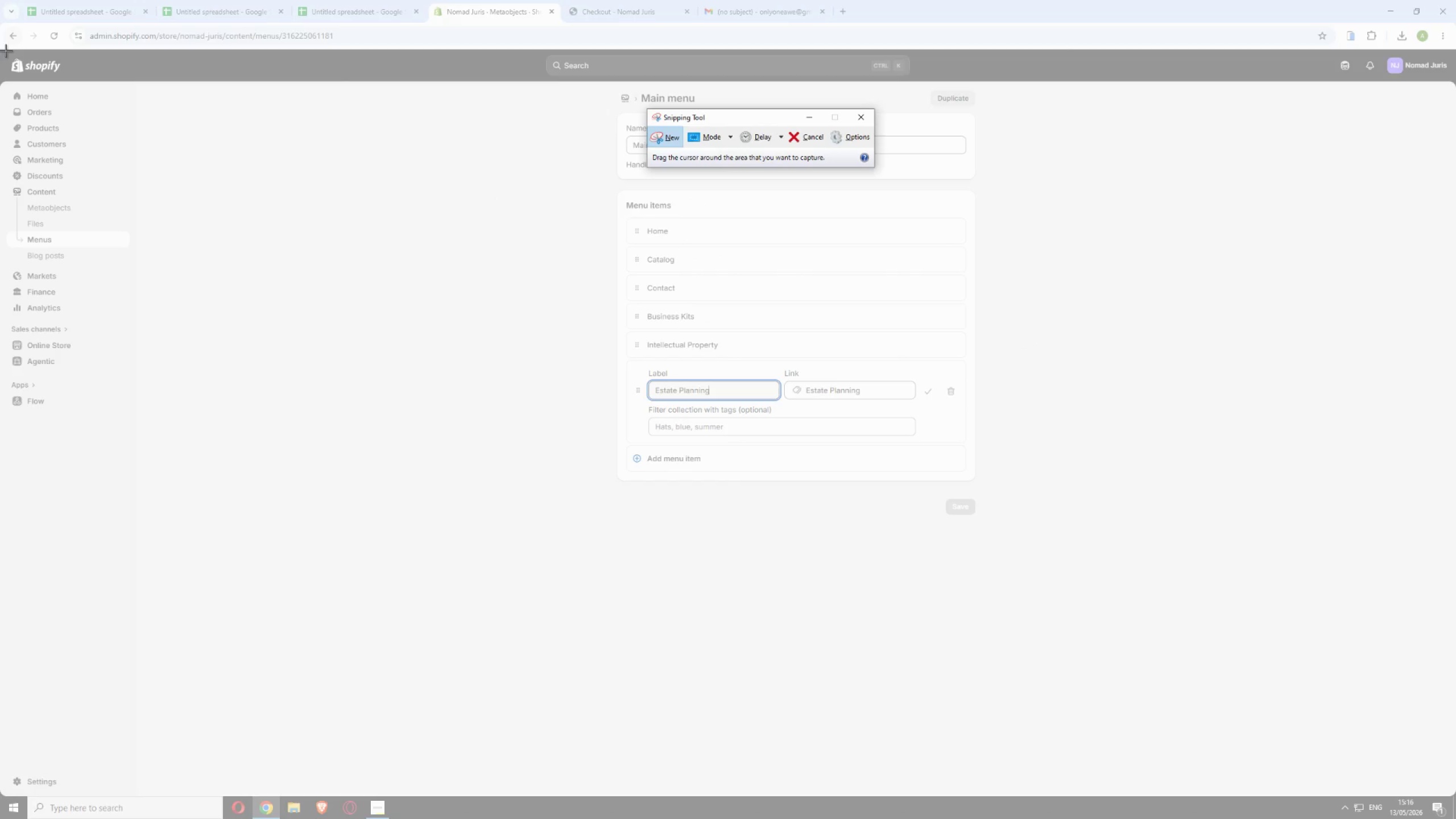 
left_click_drag(start_coordinate=[0, 53], to_coordinate=[1455, 793])
 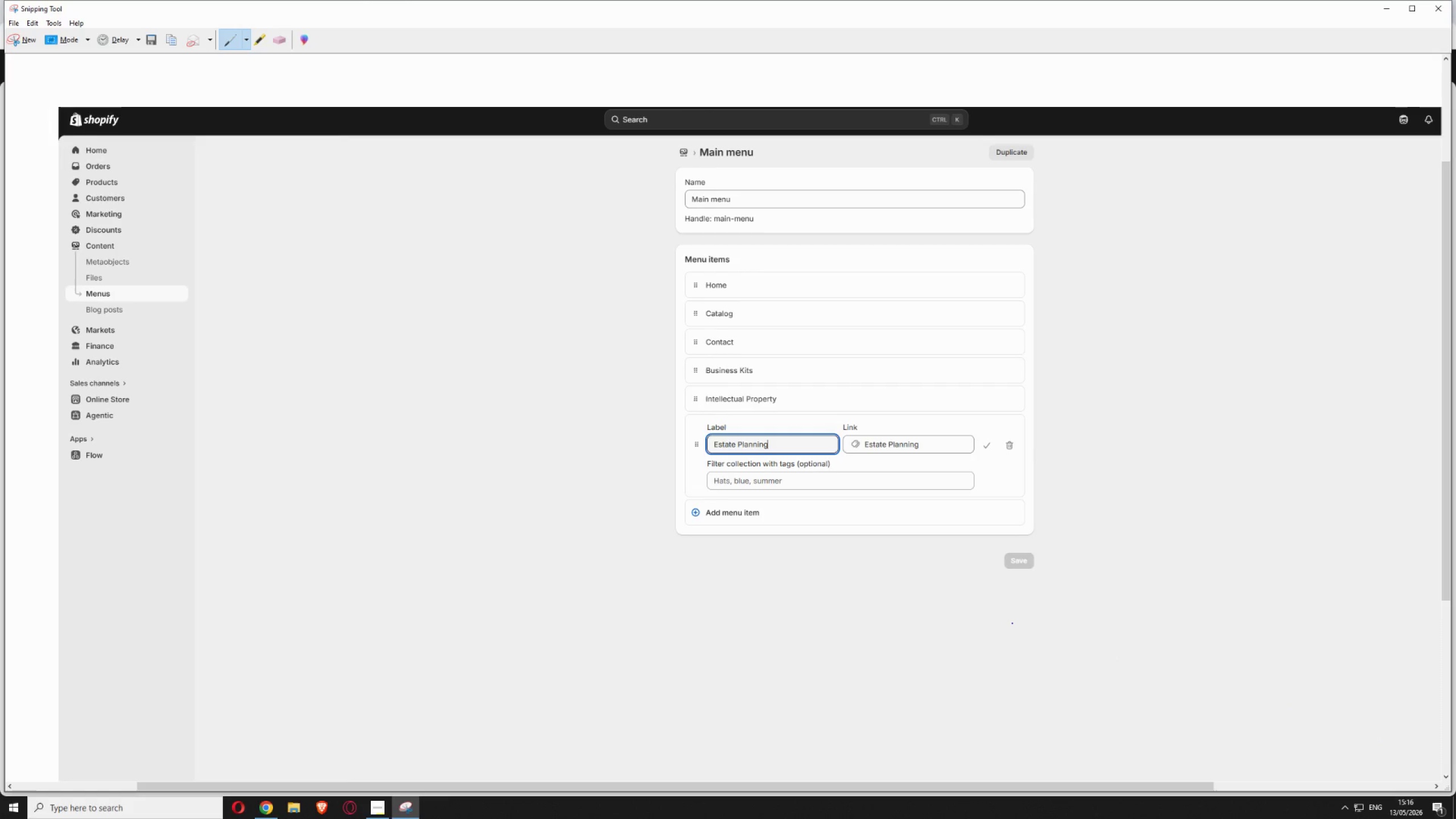 
key(Control+S)
 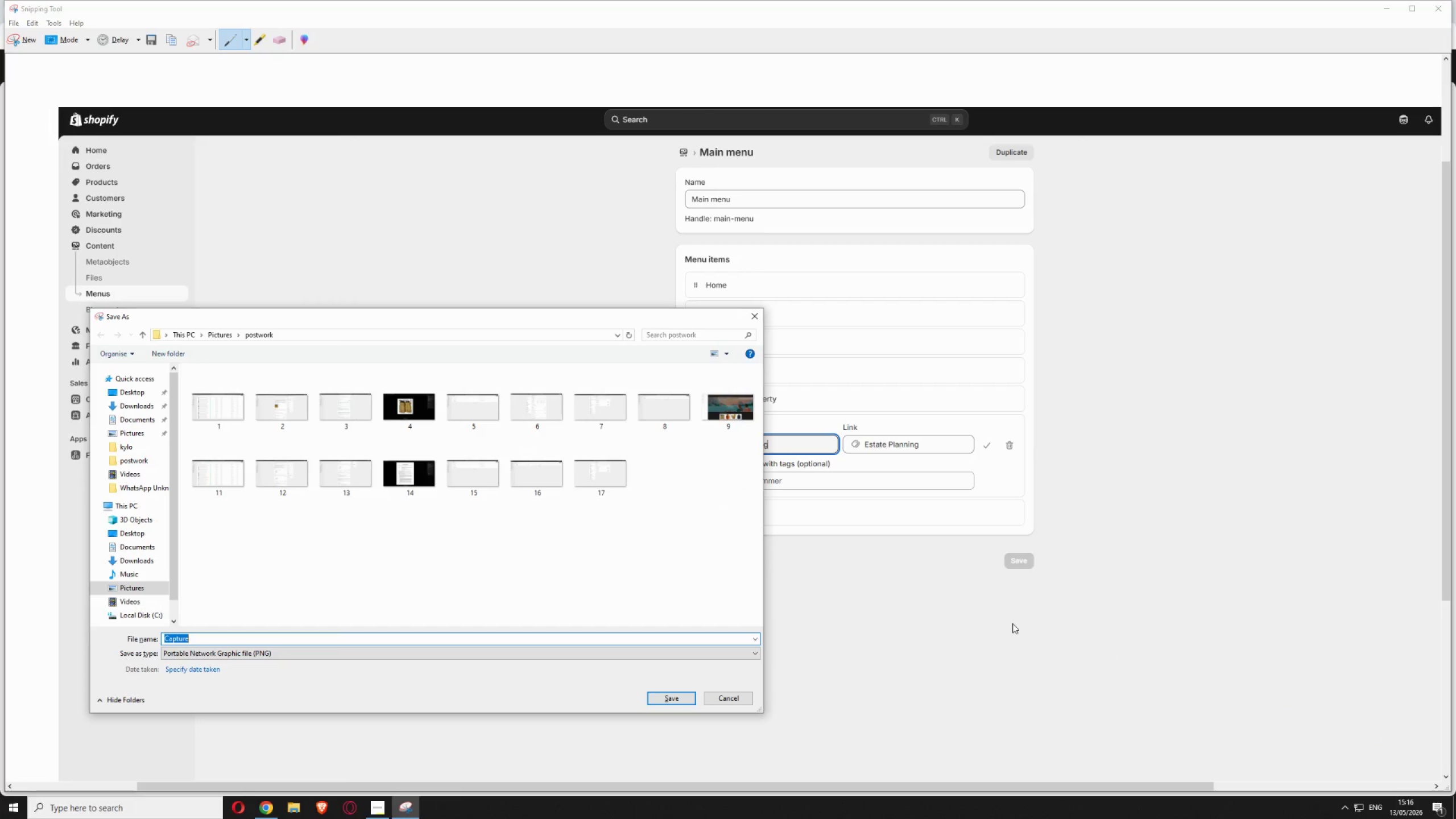 
type(18)
 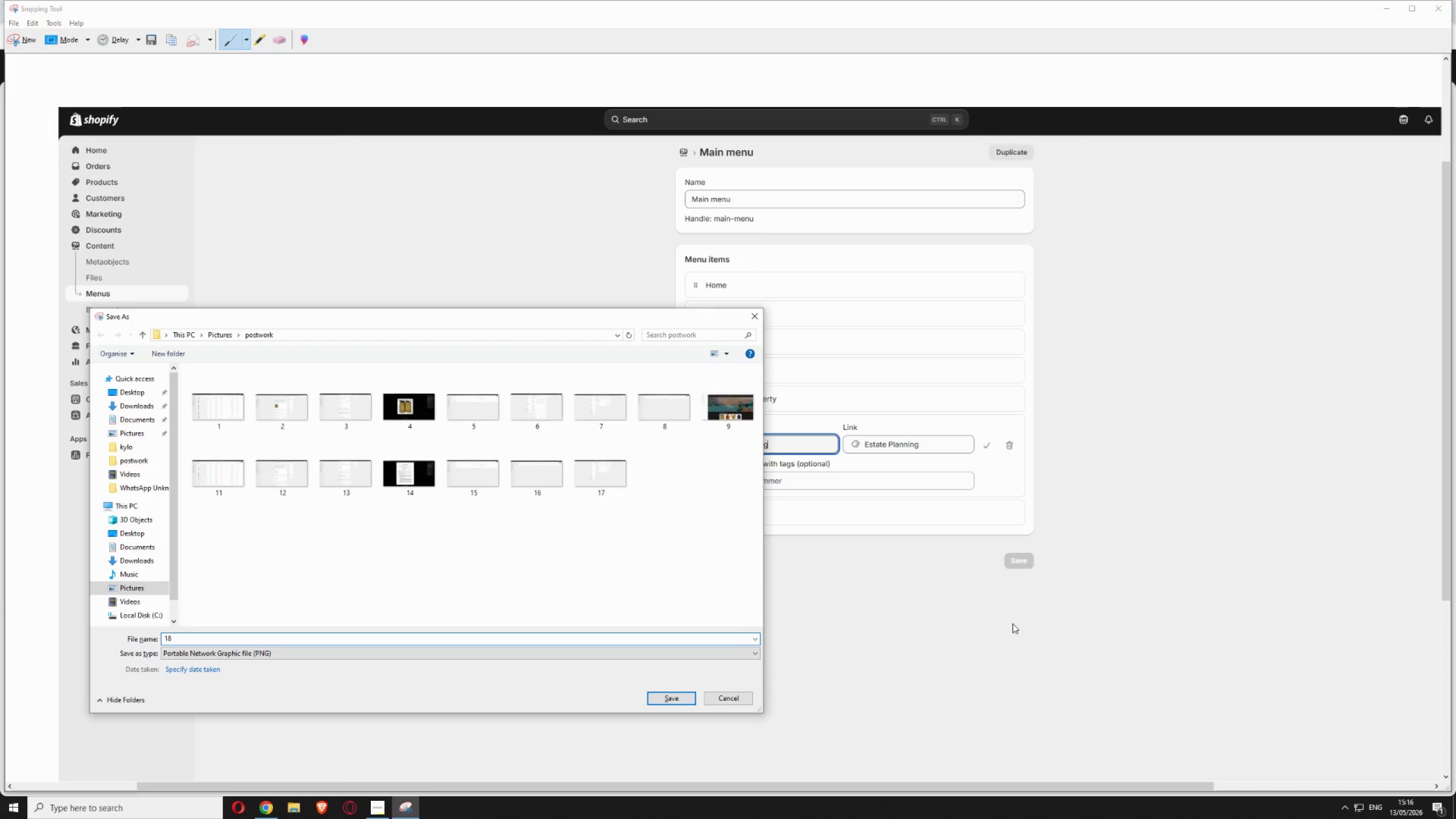 
key(Enter)
 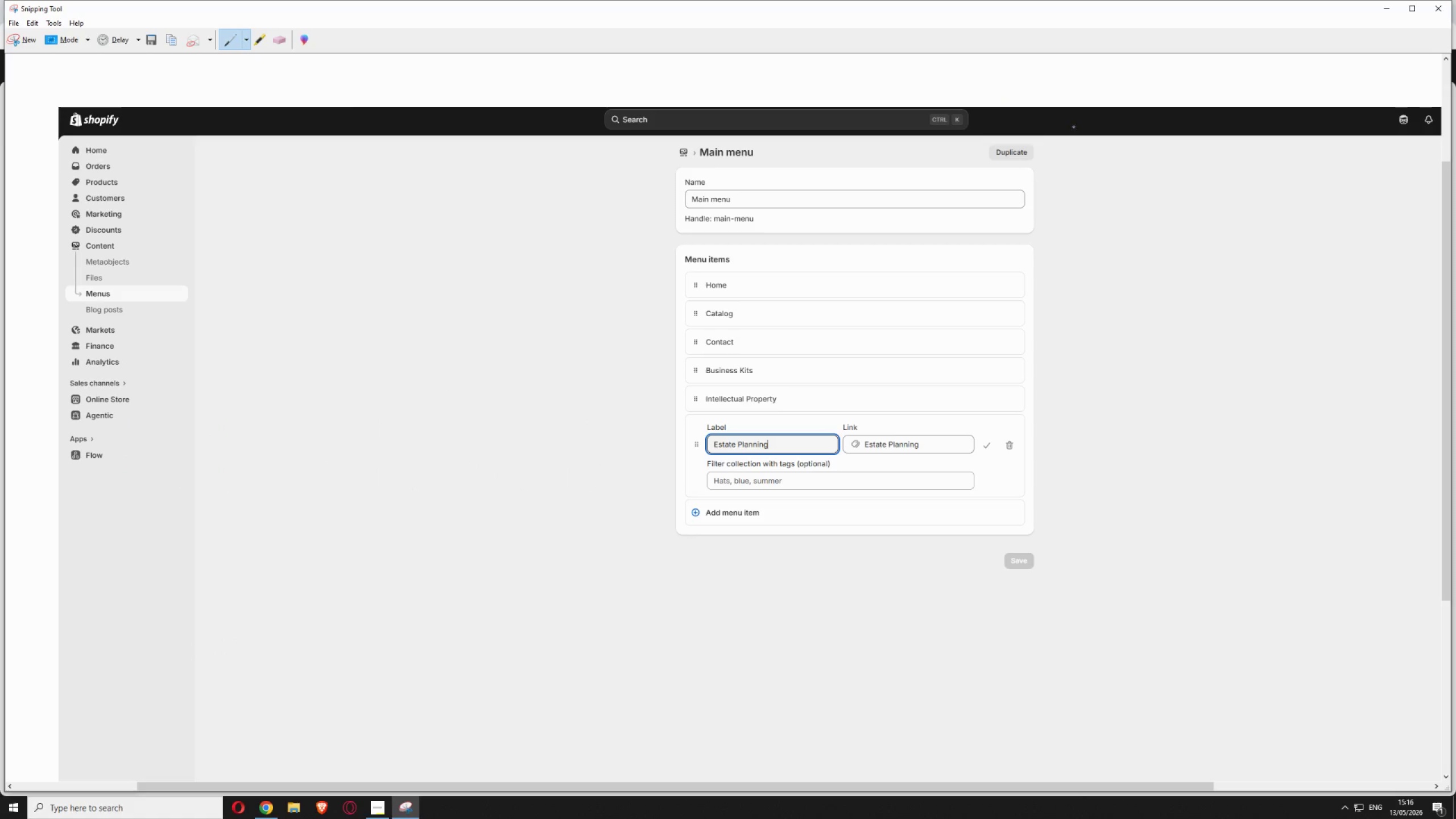 
left_click([1386, 9])
 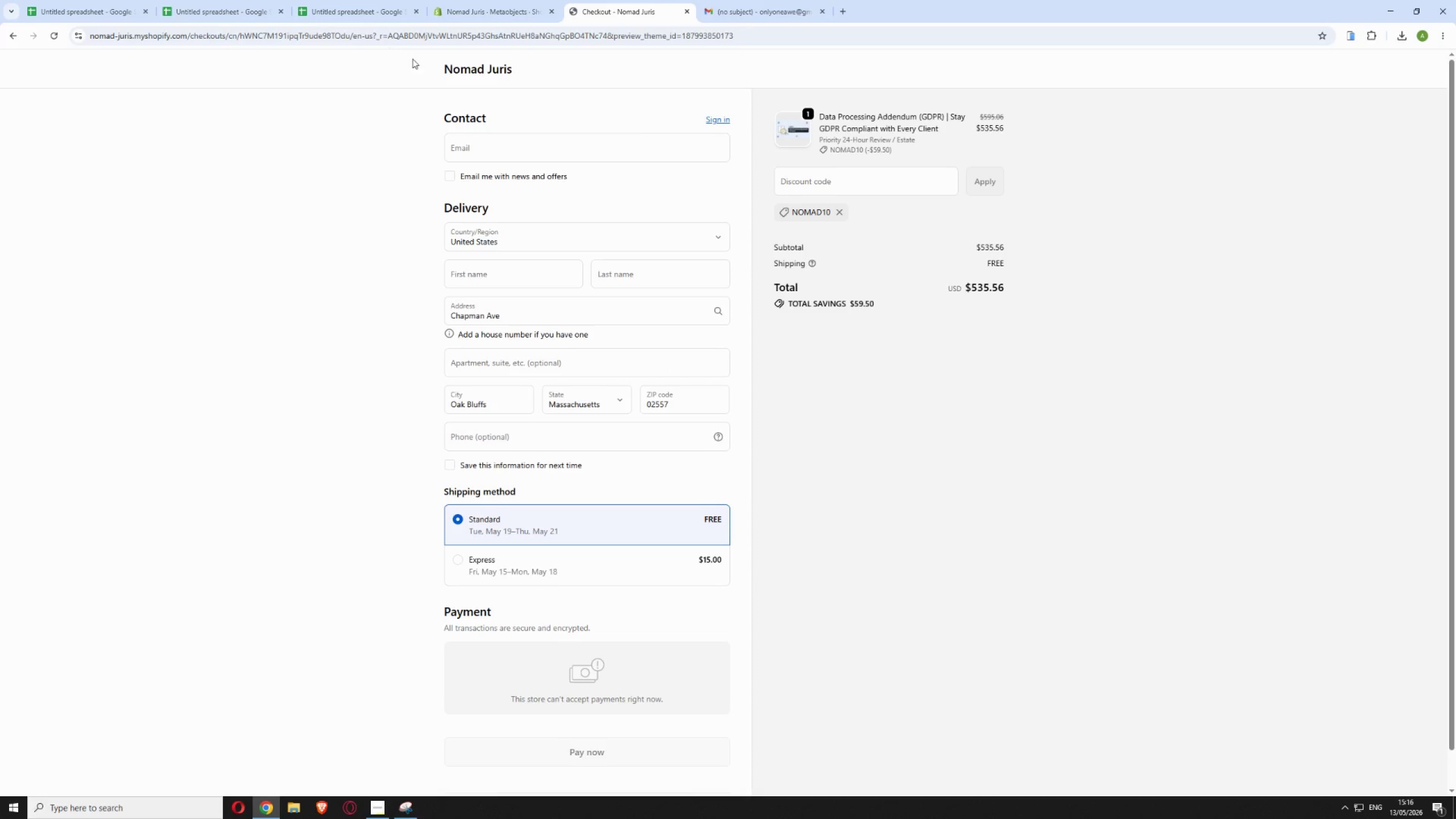 
left_click([469, 74])
 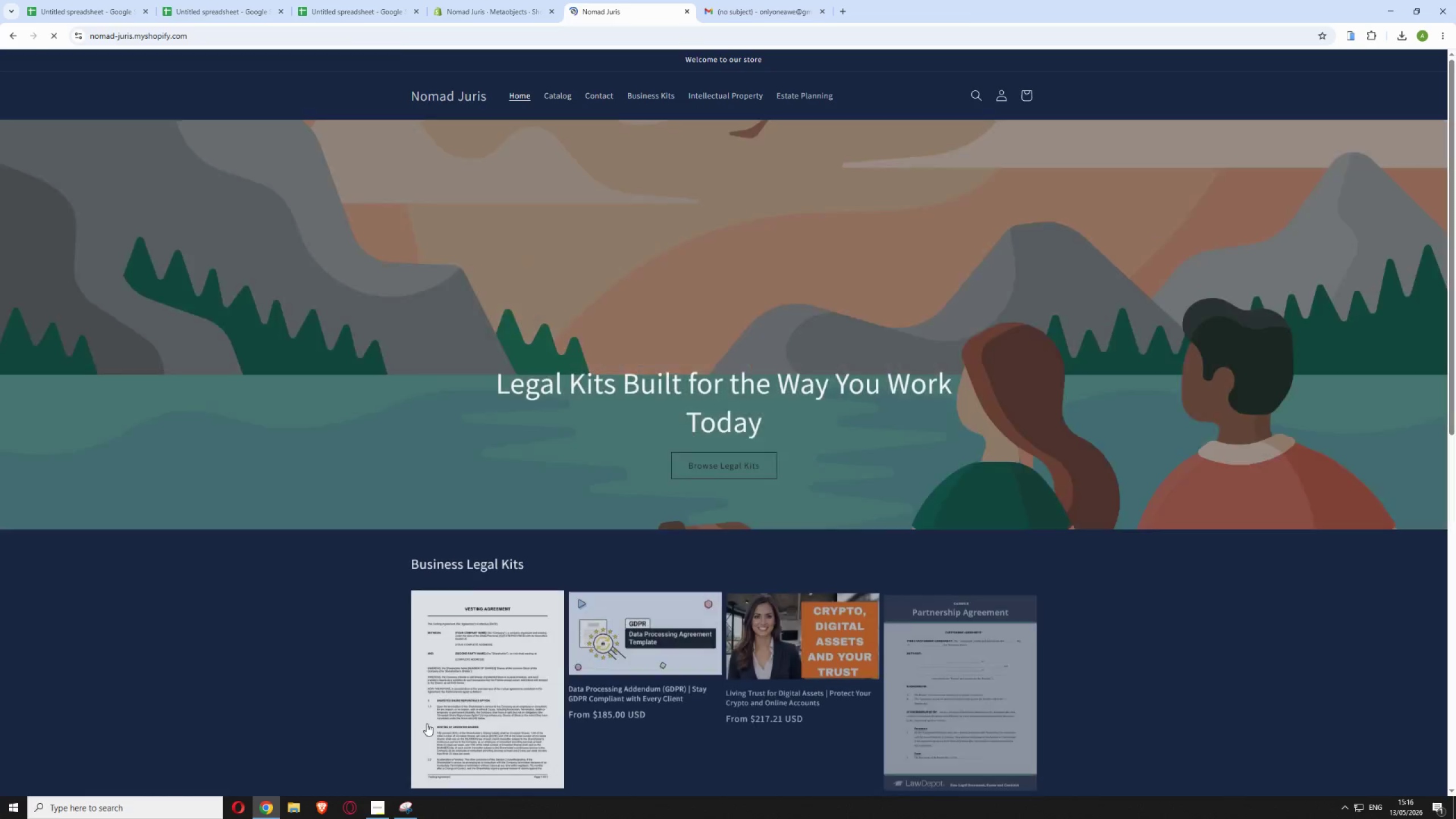 
left_click([403, 806])
 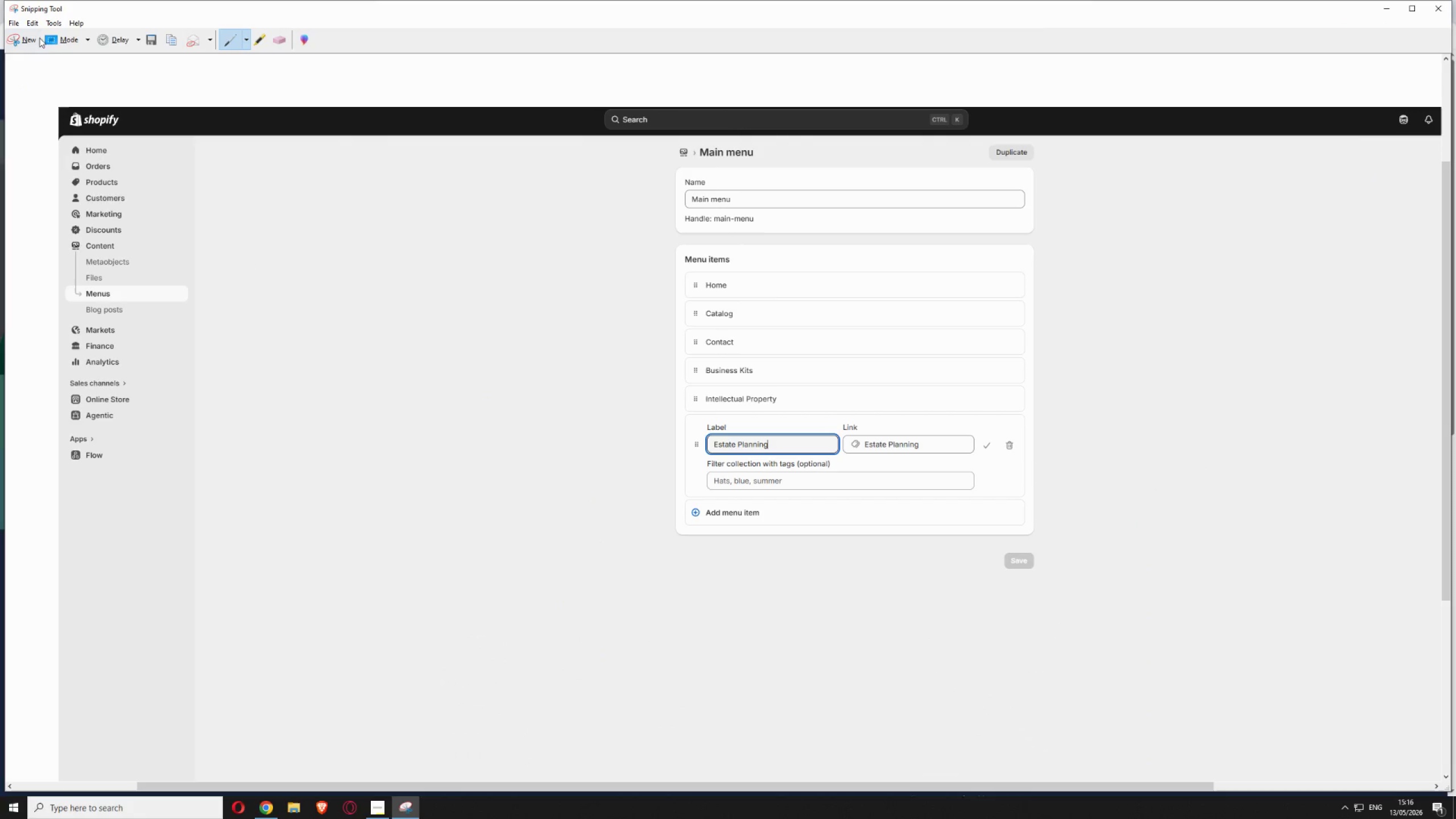 
left_click([39, 41])
 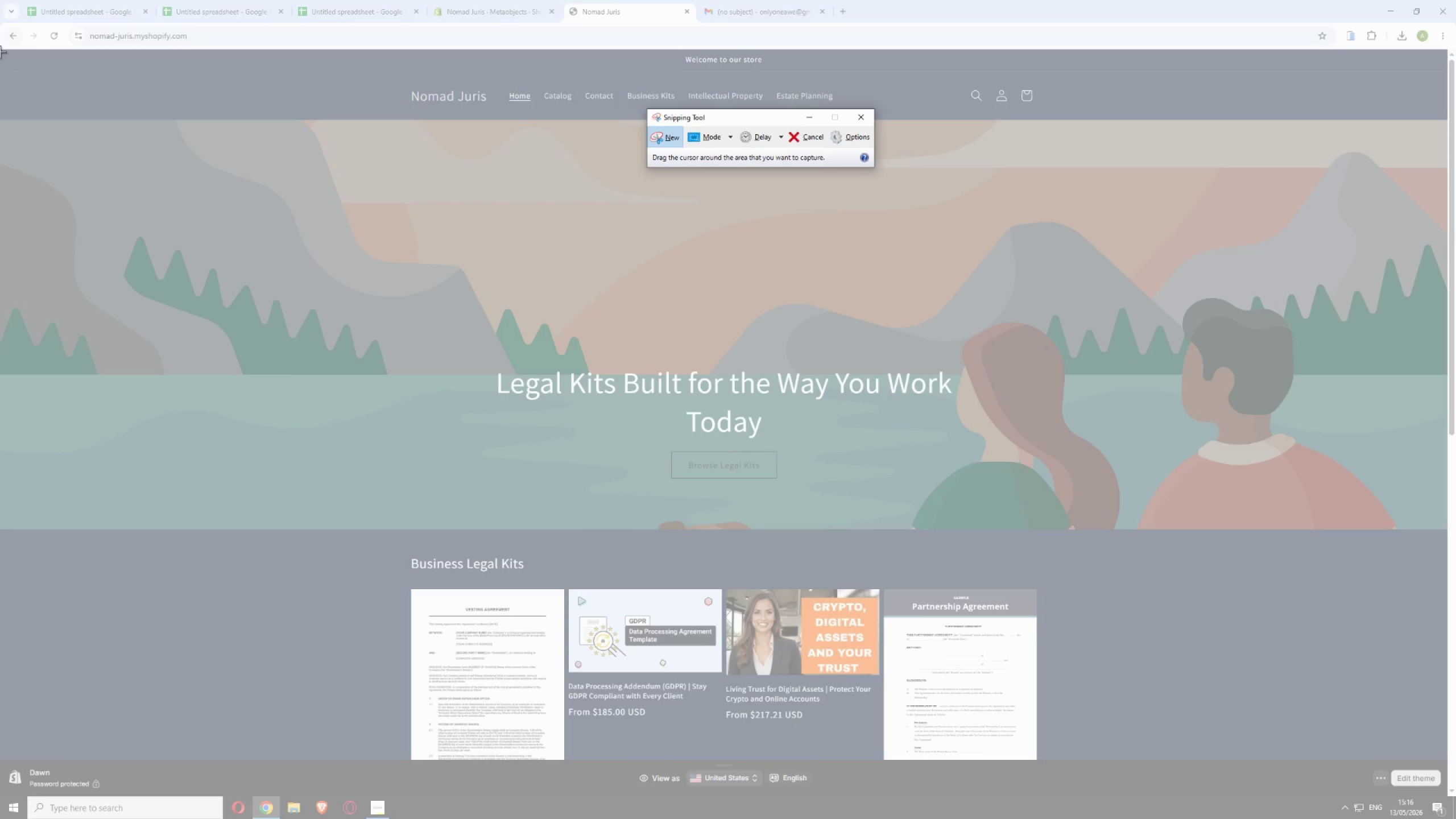 
left_click_drag(start_coordinate=[0, 52], to_coordinate=[1455, 790])
 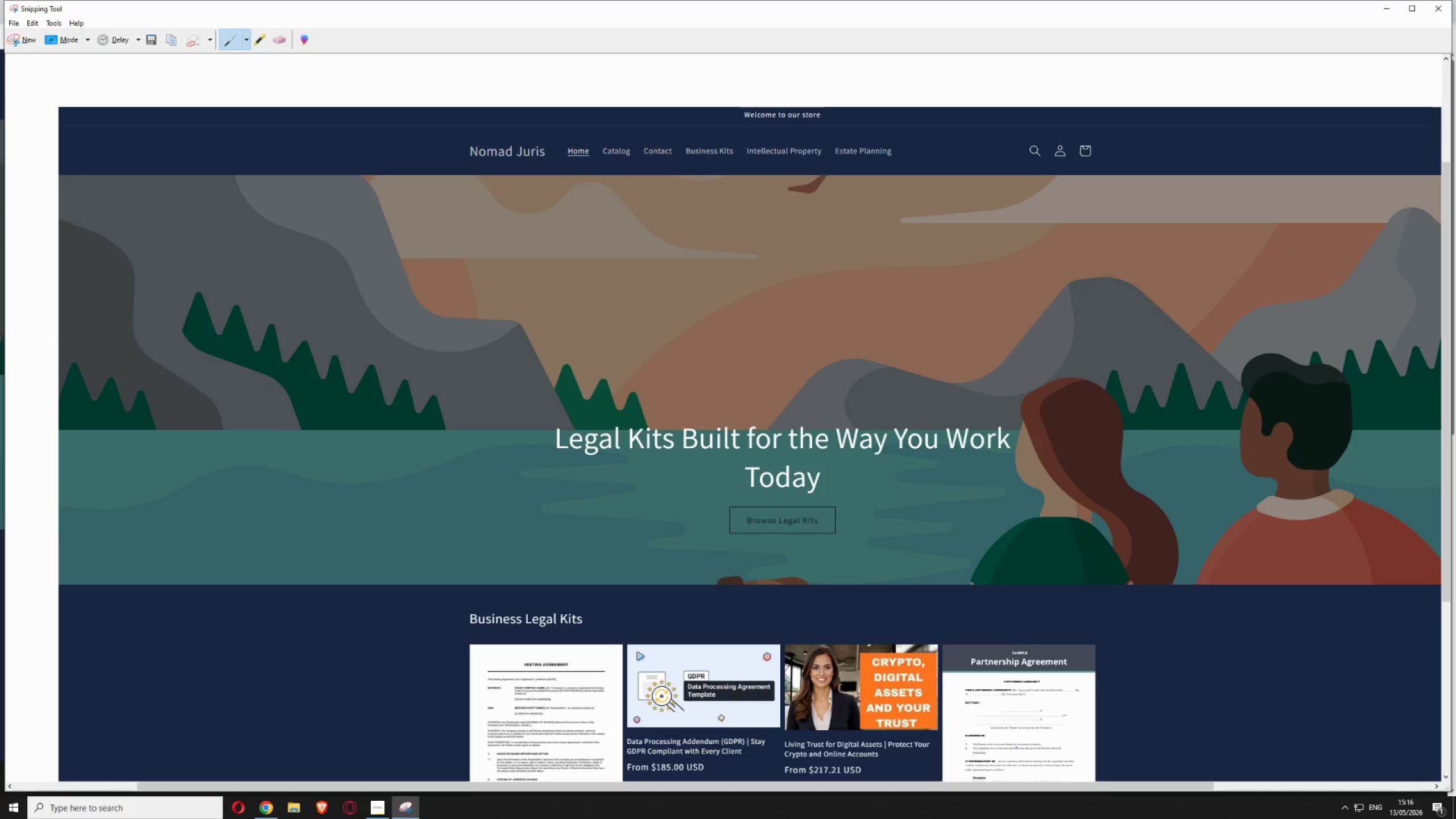 
key(Control+S)
 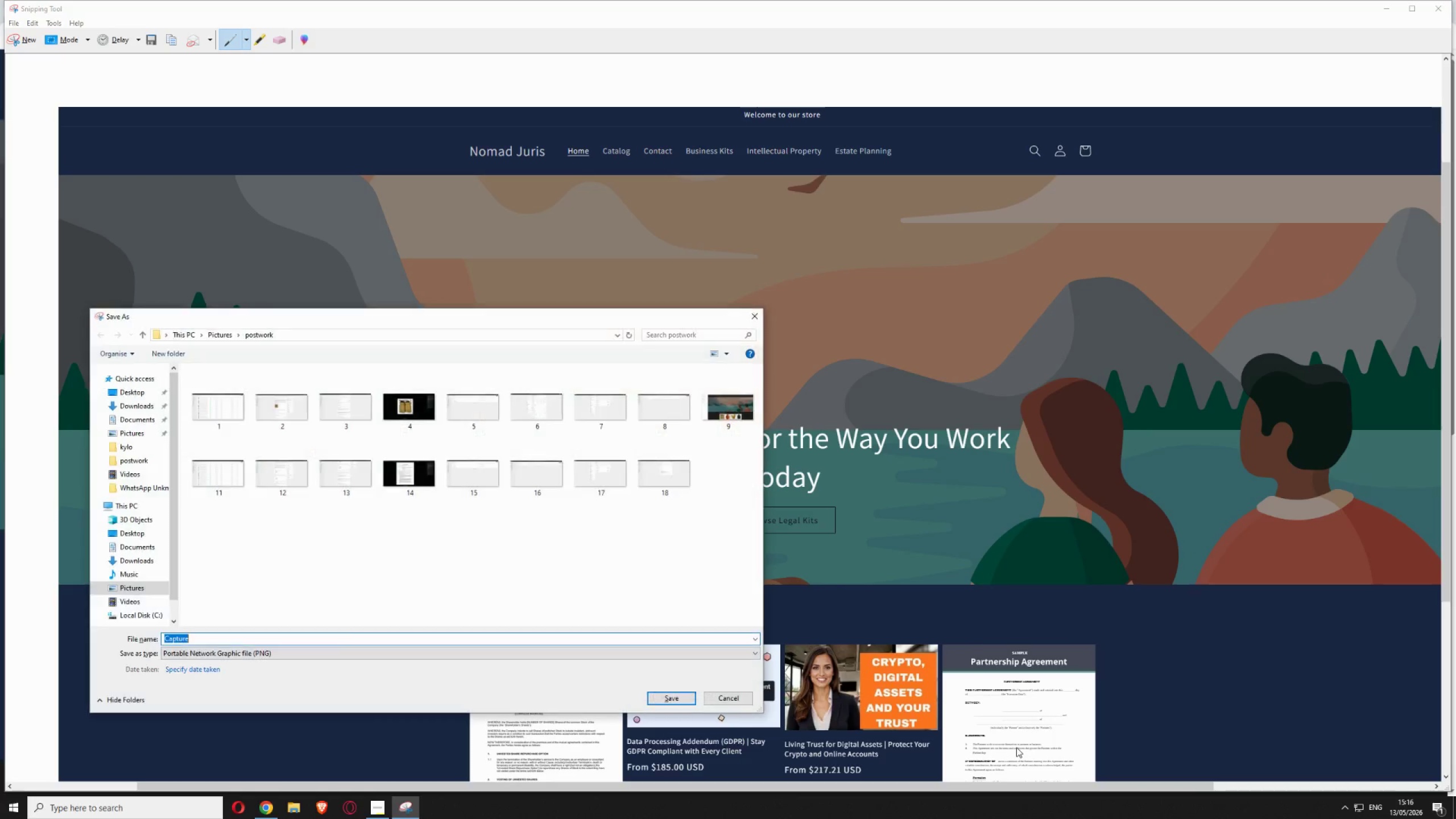 
type(19)
 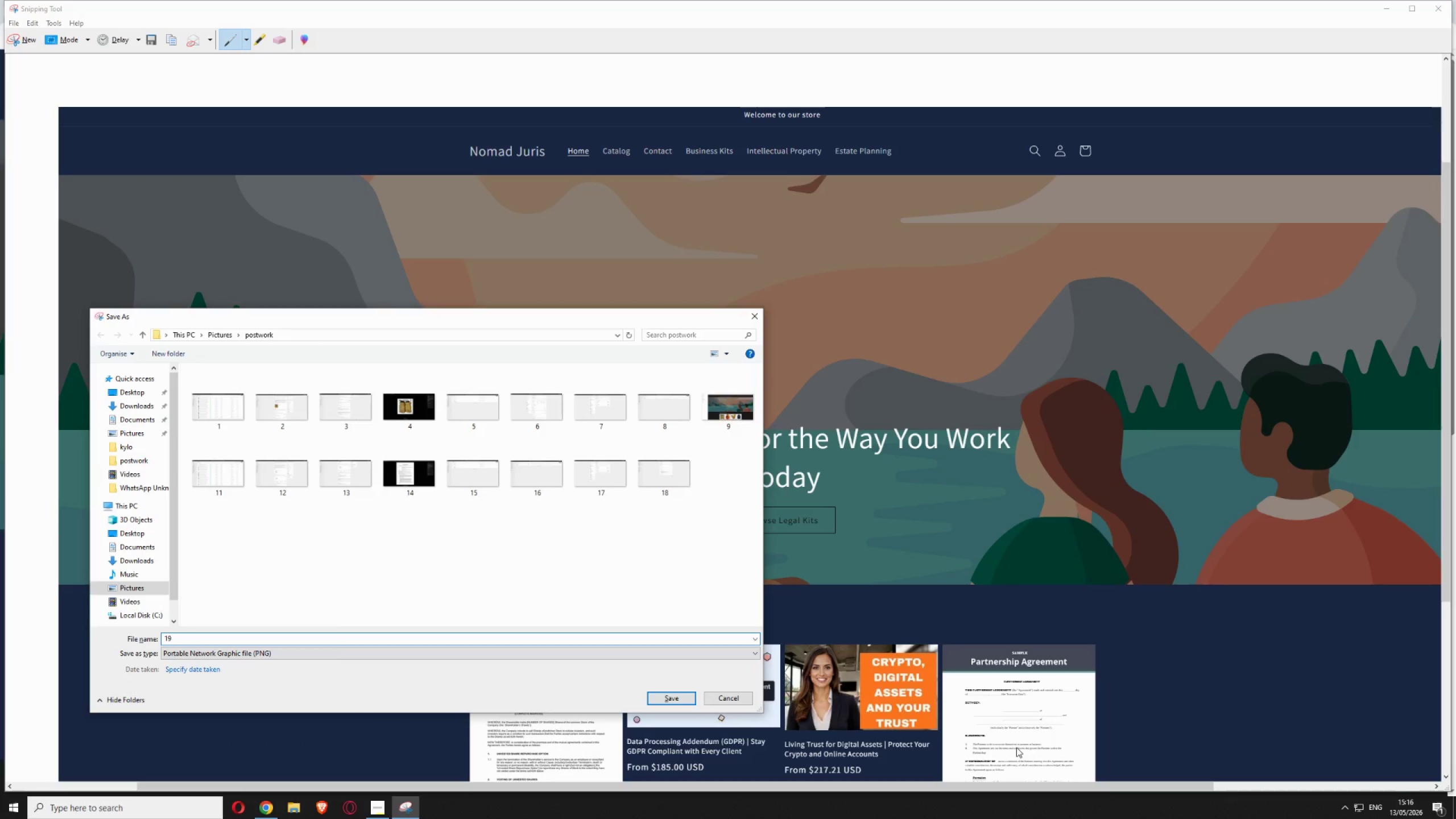 
key(Enter)
 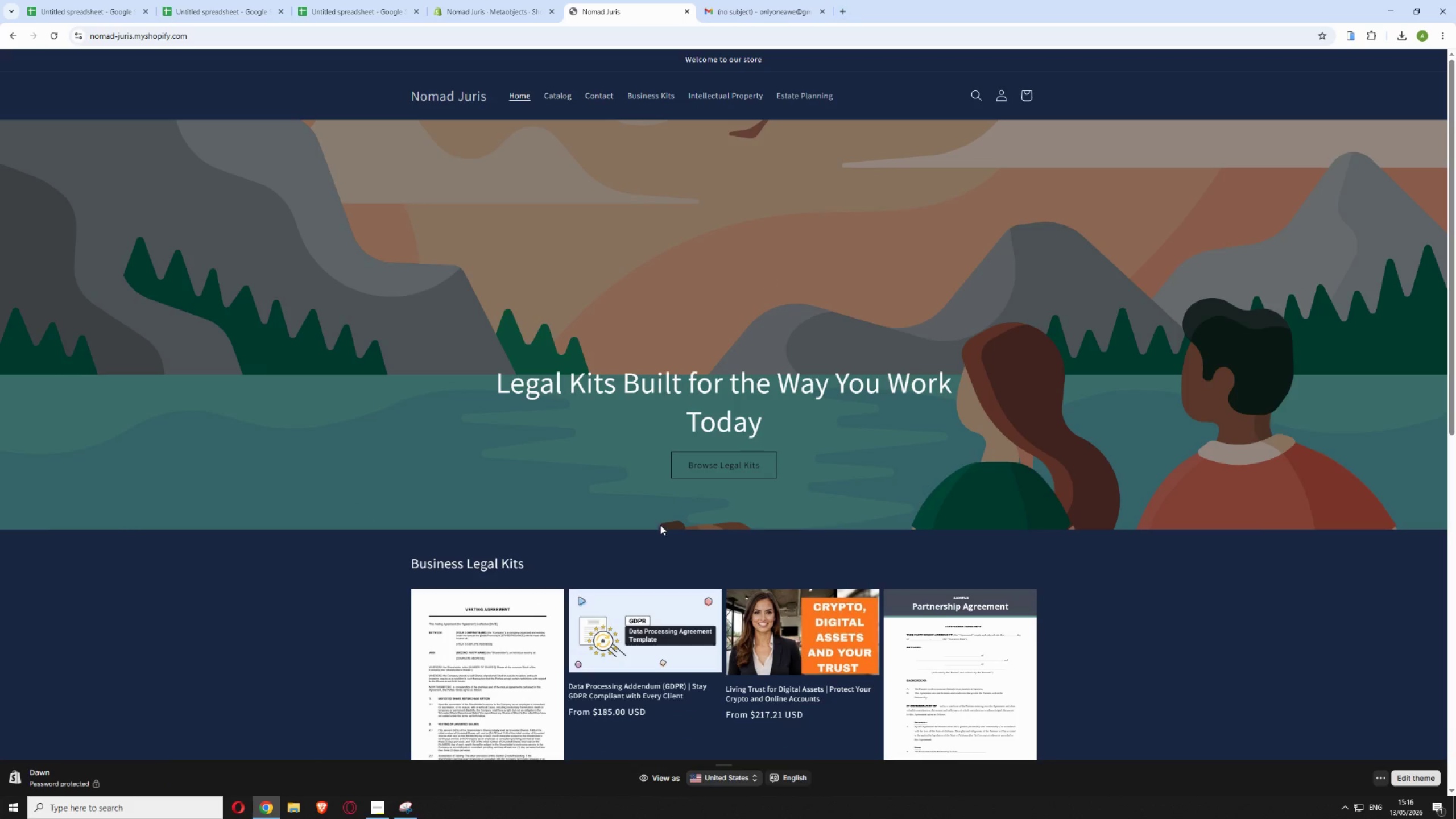 
left_click([291, 806])
 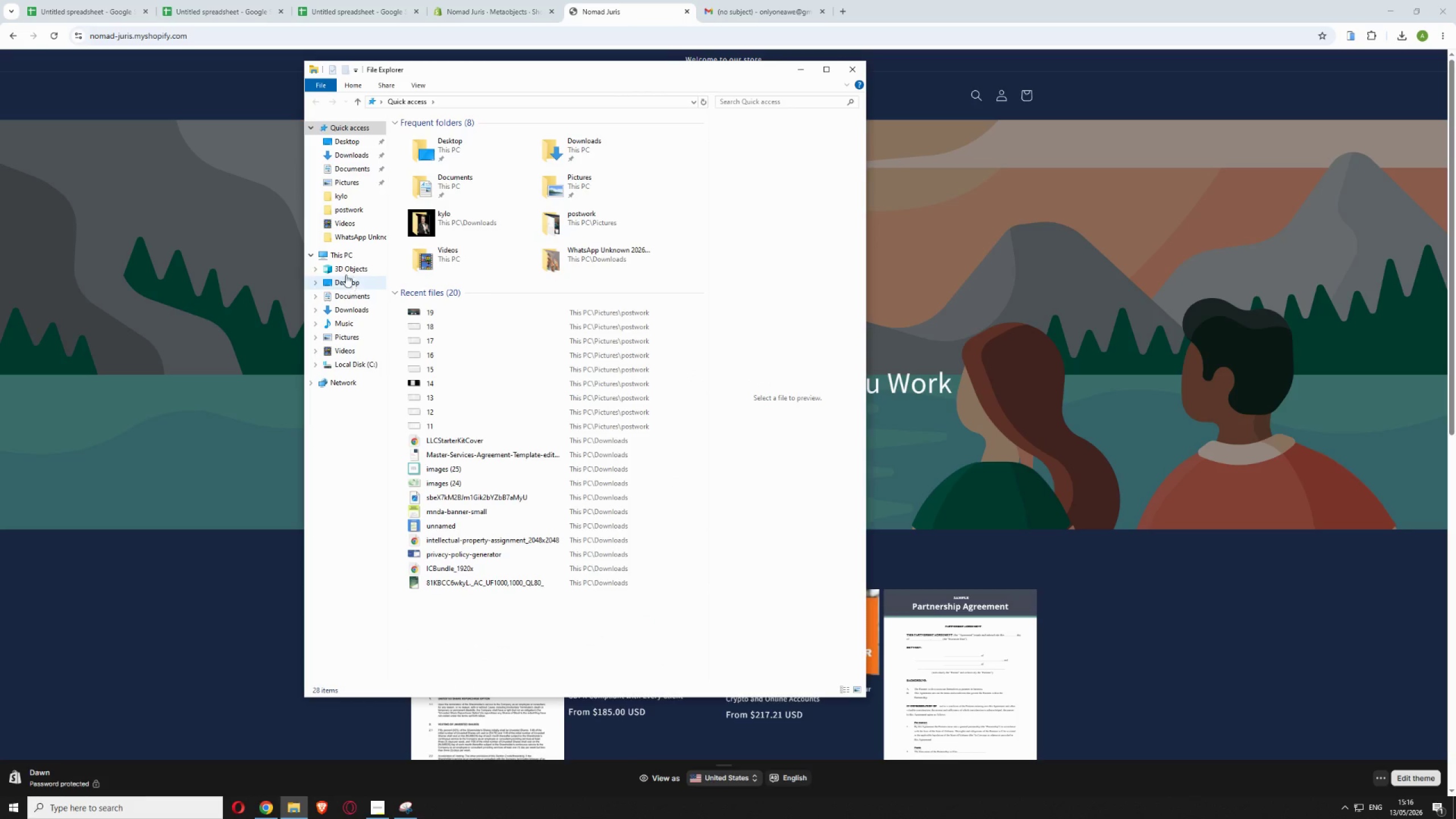 
left_click([333, 187])
 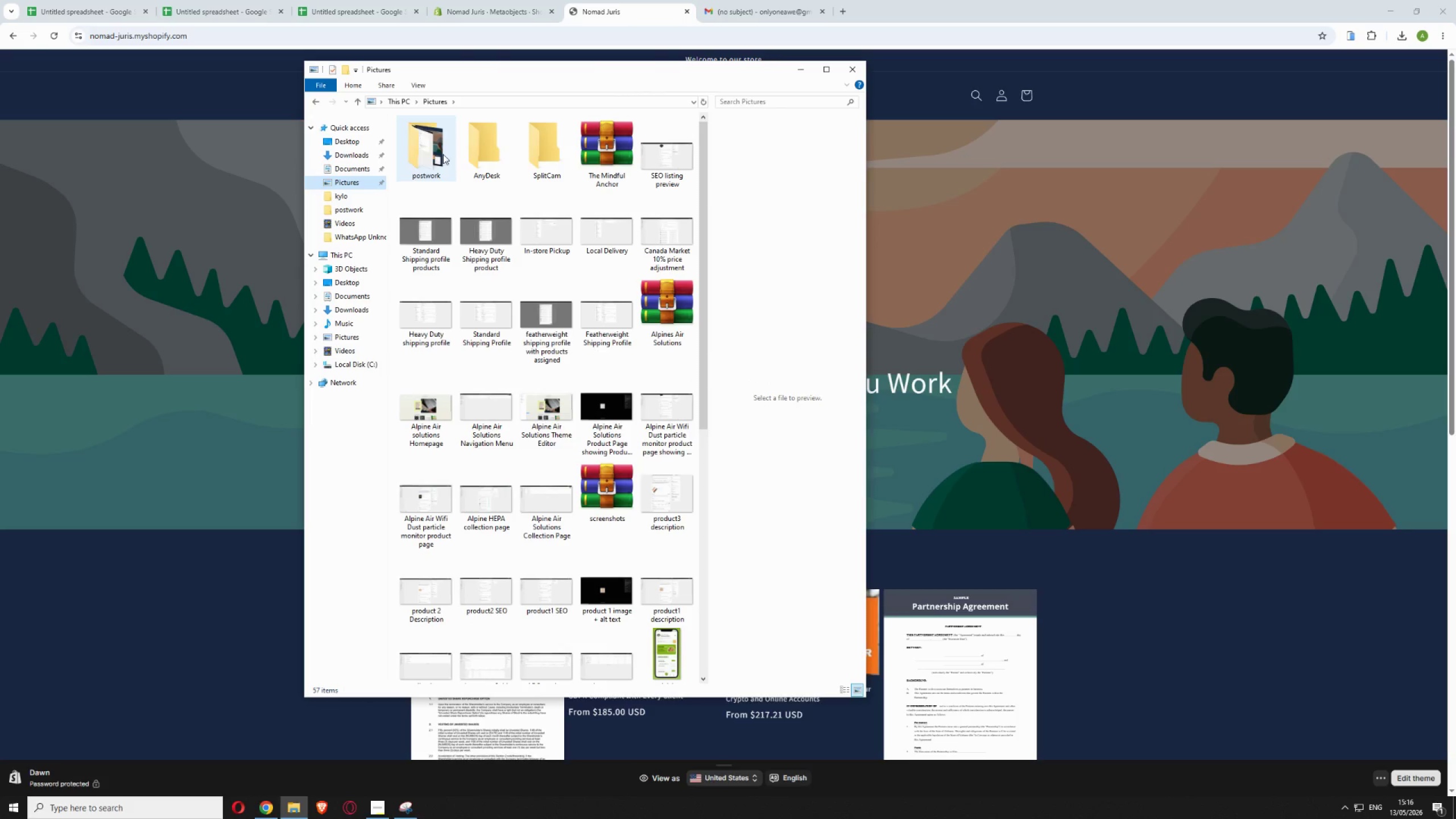 
double_click([443, 154])
 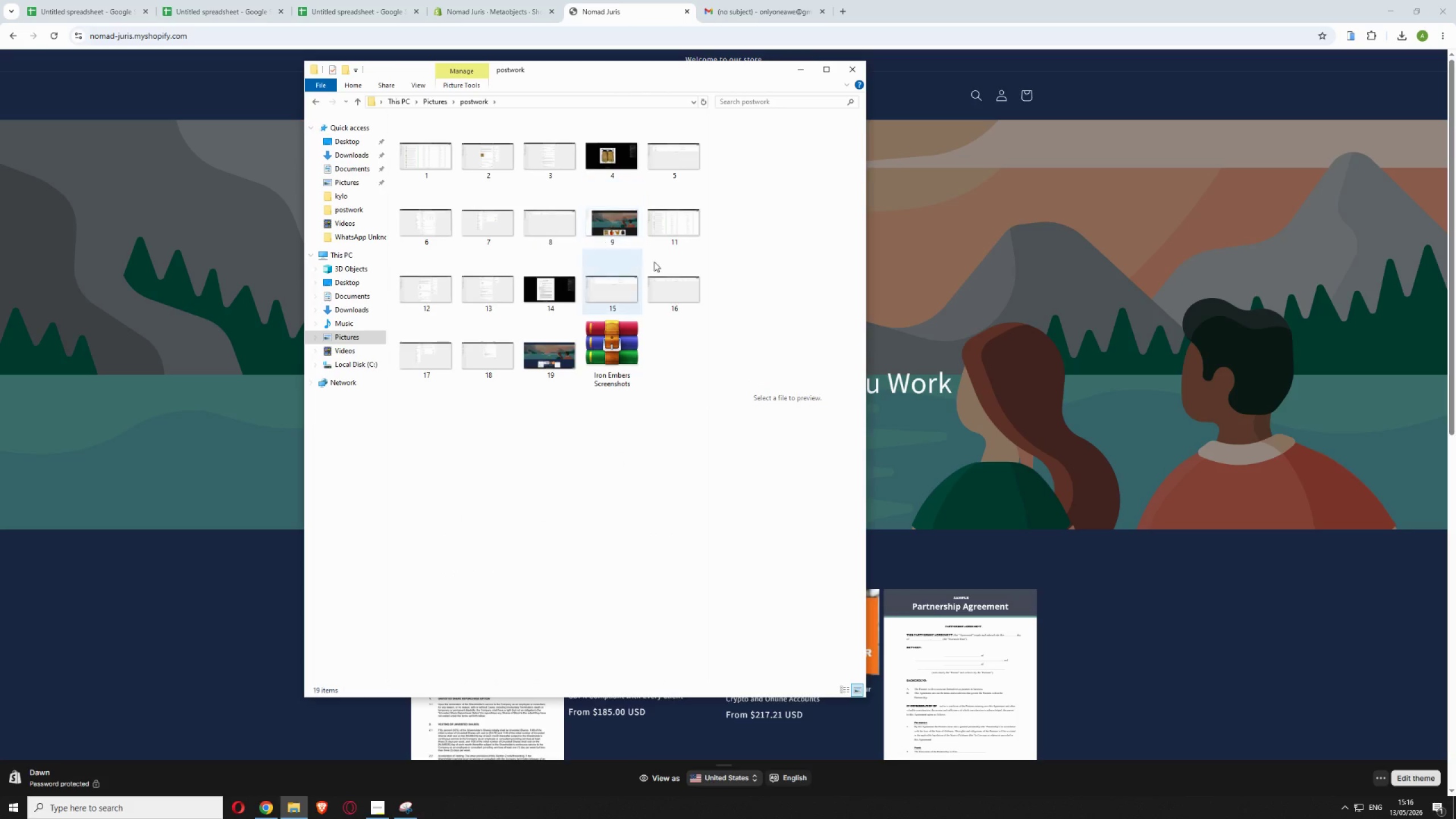 
left_click([675, 222])
 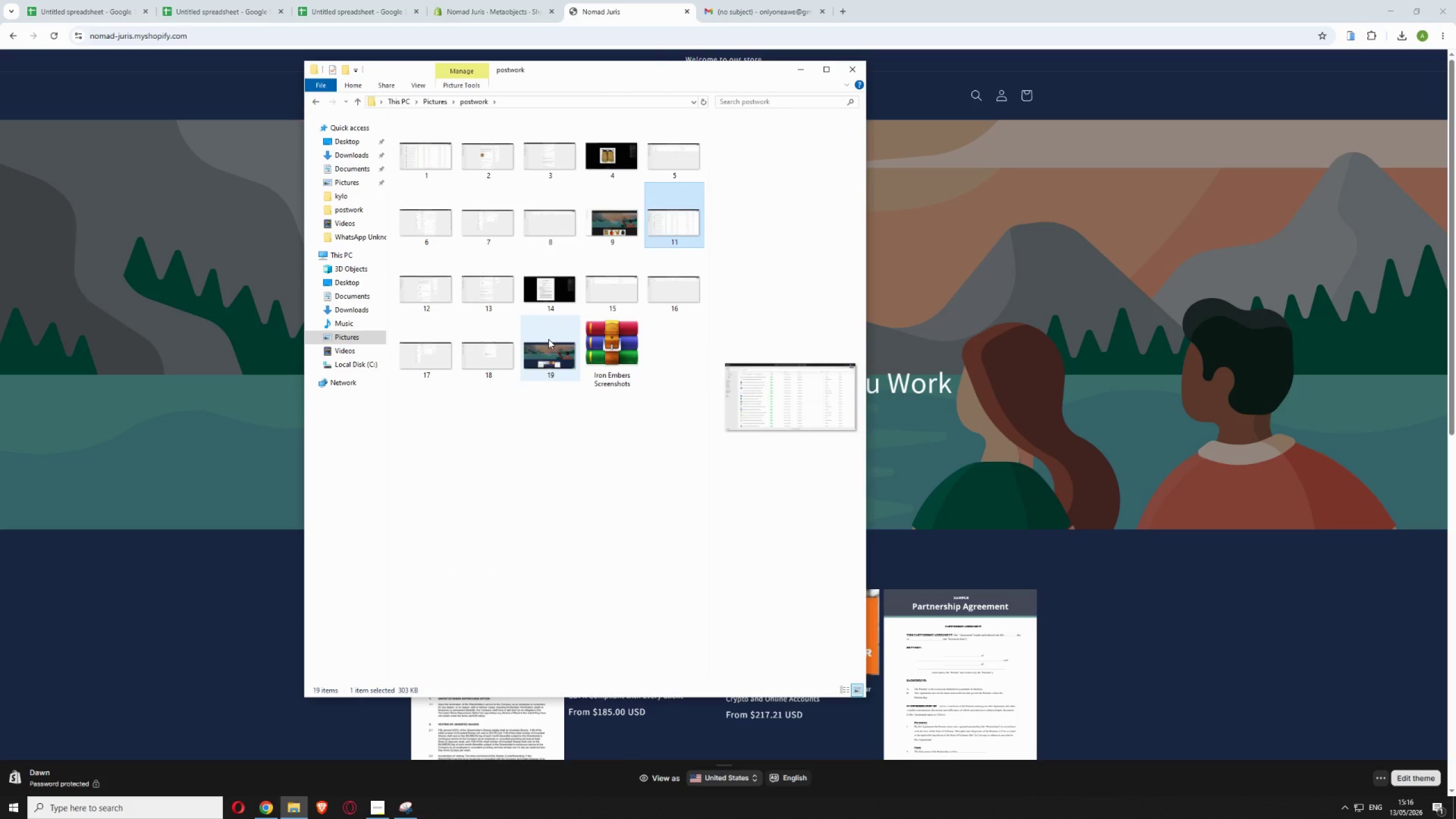 
hold_key(key=ShiftLeft, duration=1.52)
left_click([548, 339])
 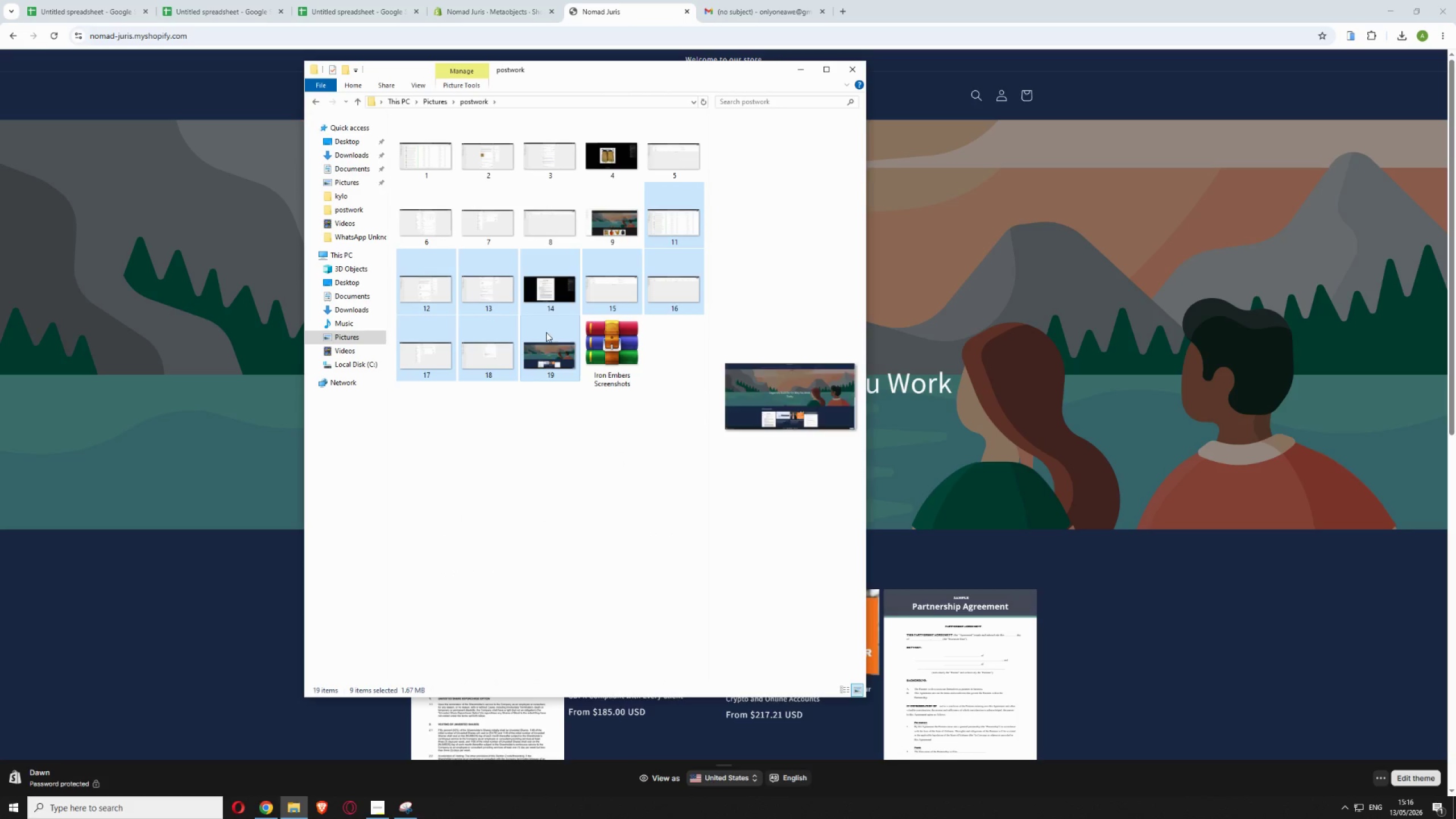 
right_click([545, 332])
 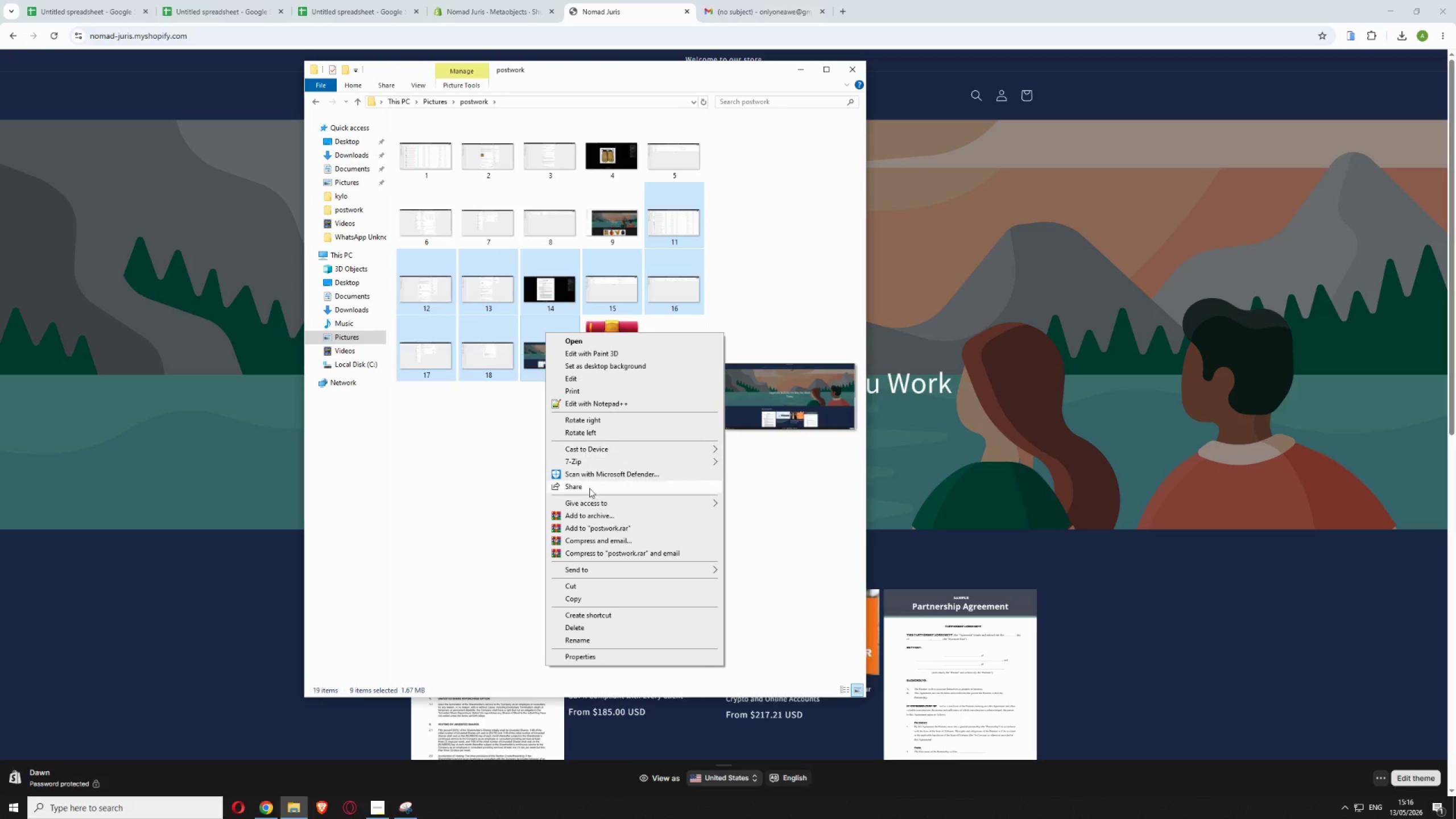 
left_click([603, 512])
 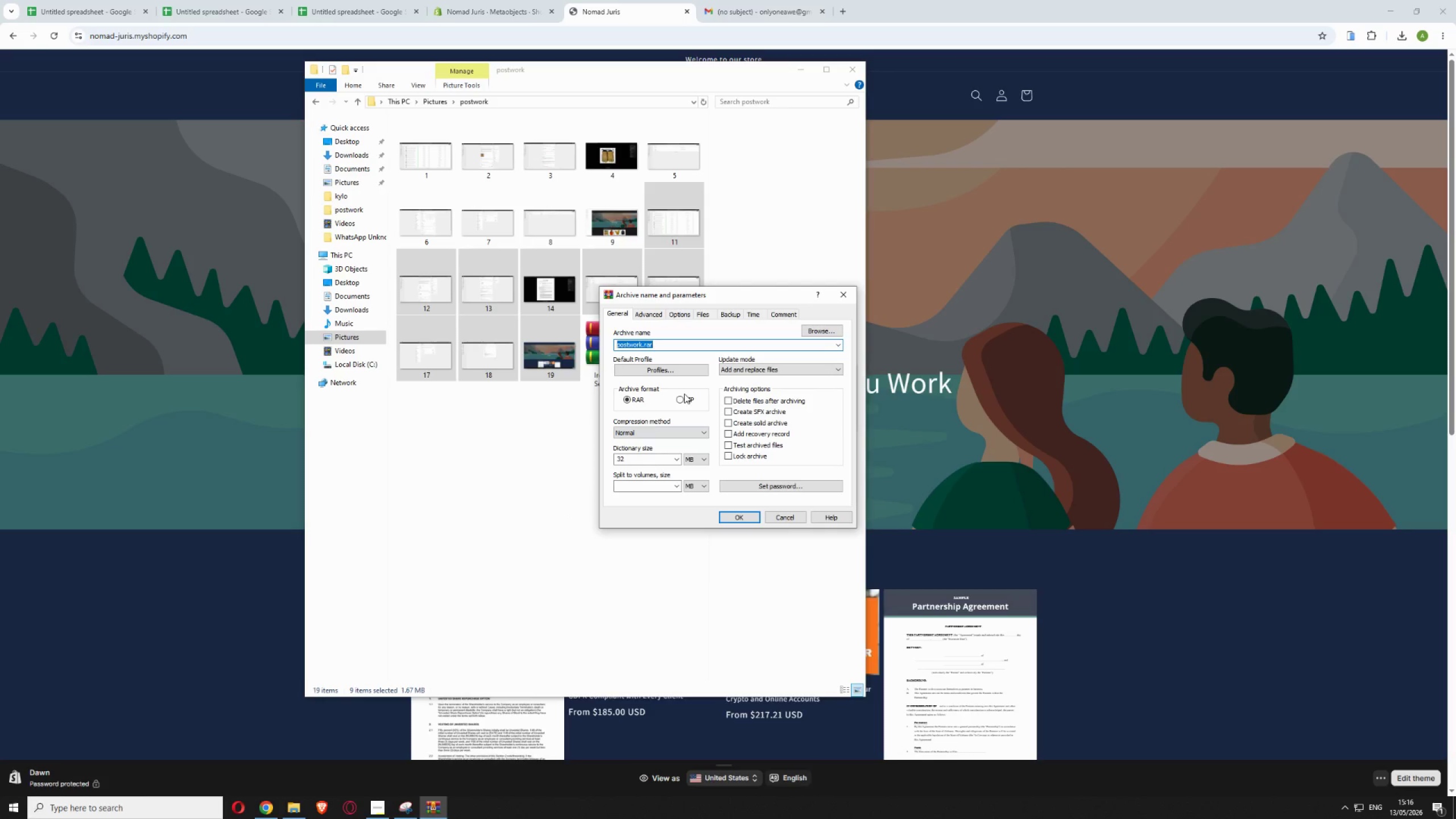 
left_click([680, 399])
 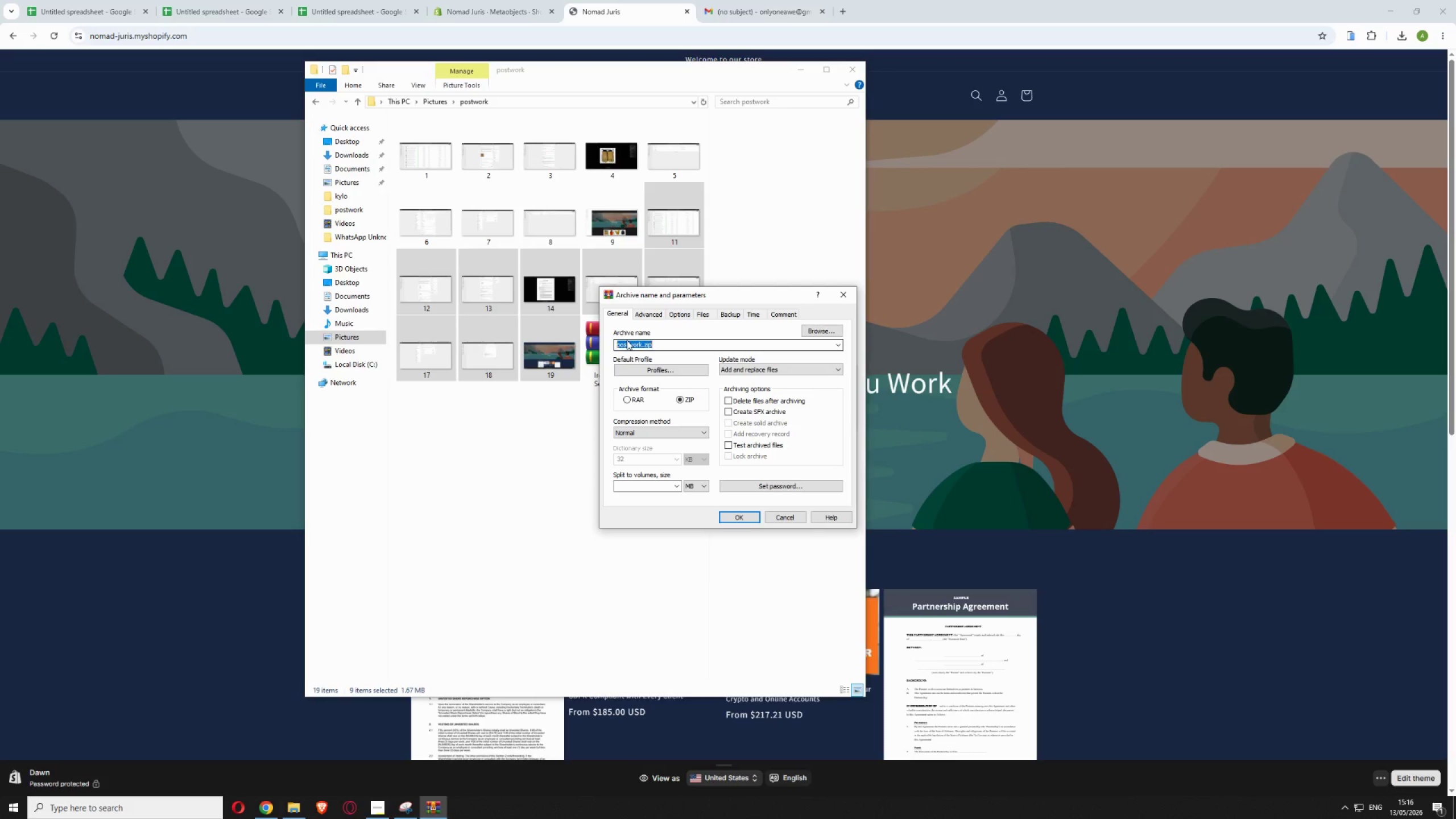 
double_click([626, 343])
 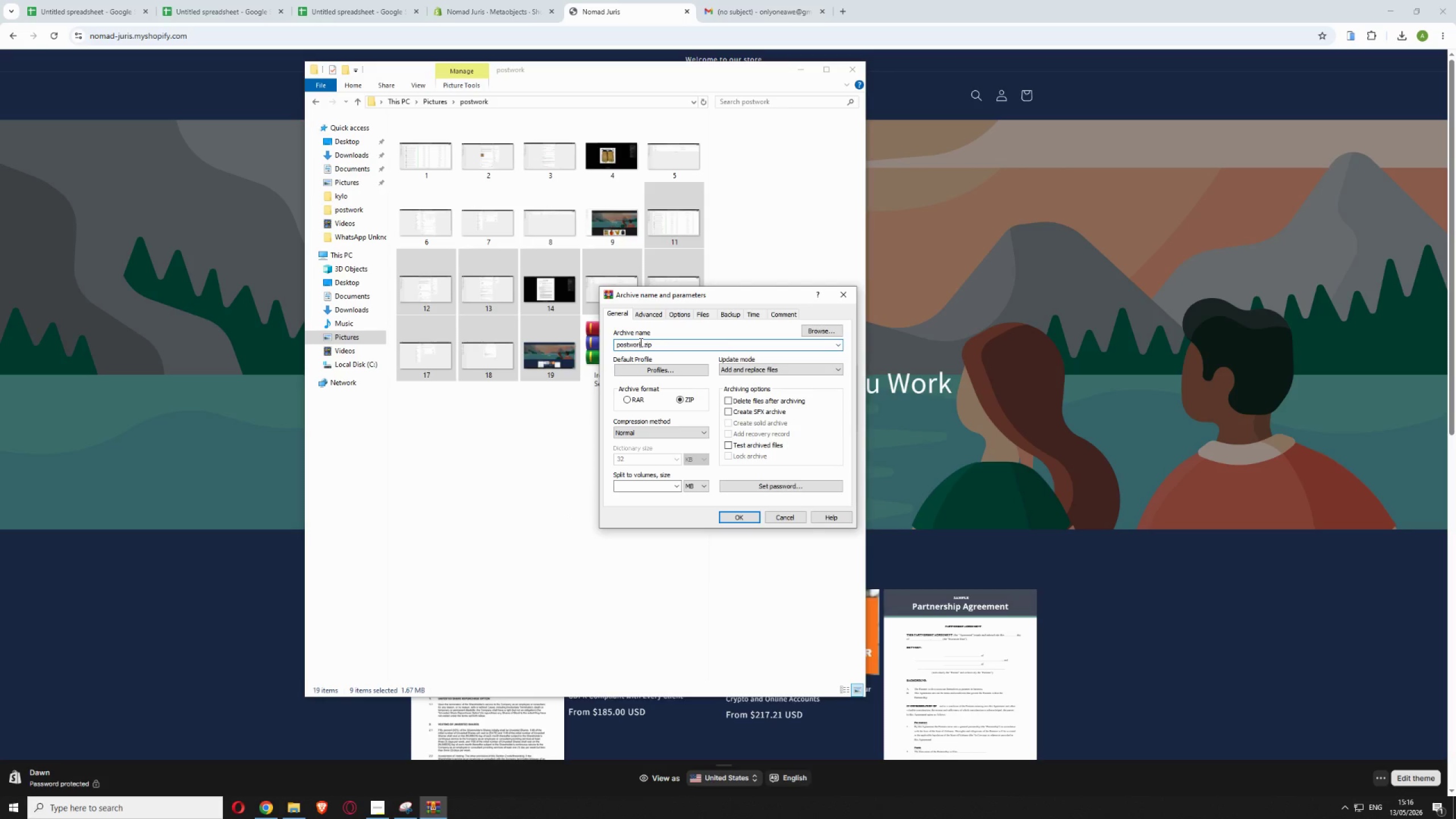 
left_click_drag(start_coordinate=[640, 342], to_coordinate=[610, 342])
 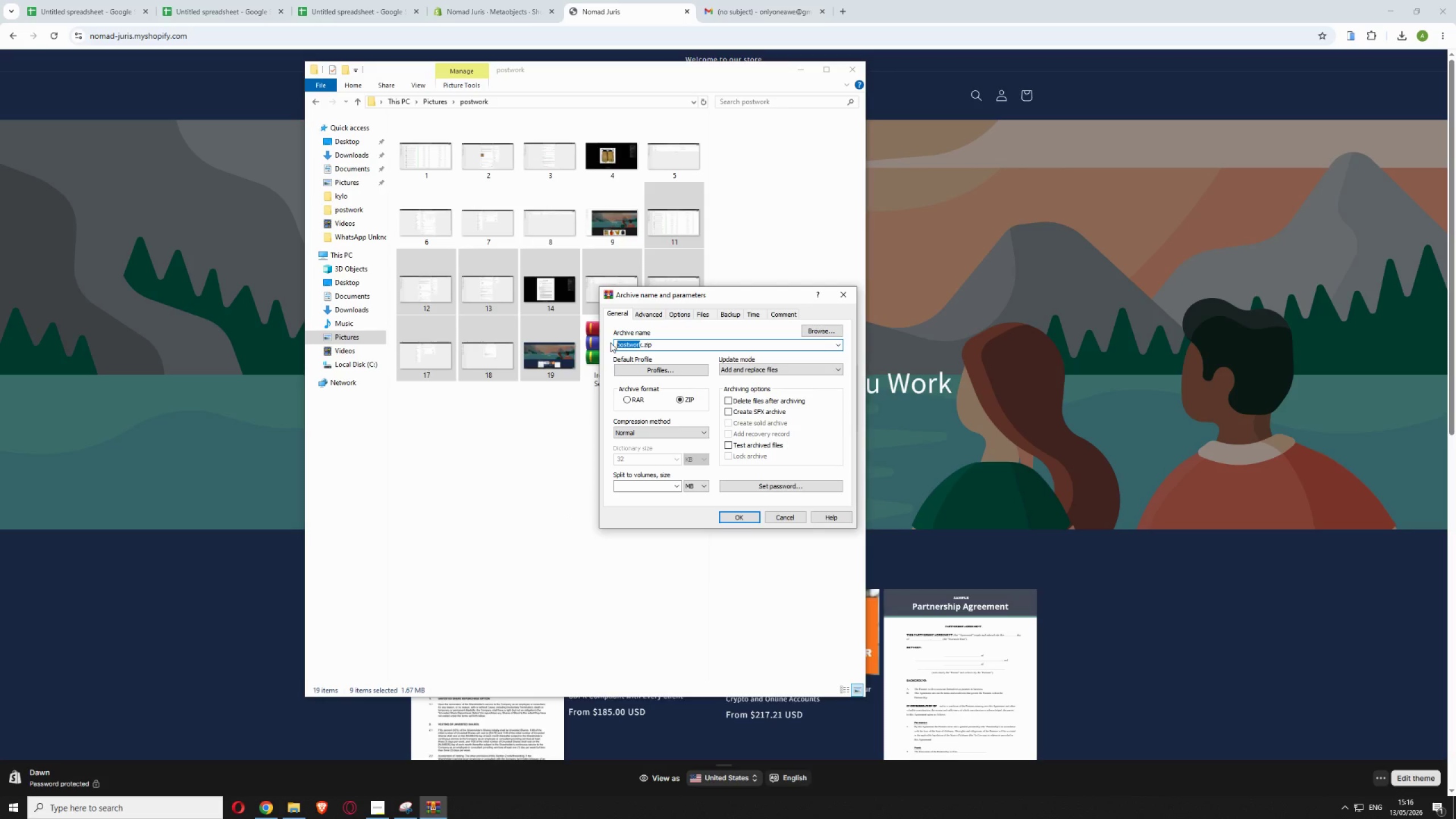 
key(Backspace)
type([Delete]Nomad Juris)
 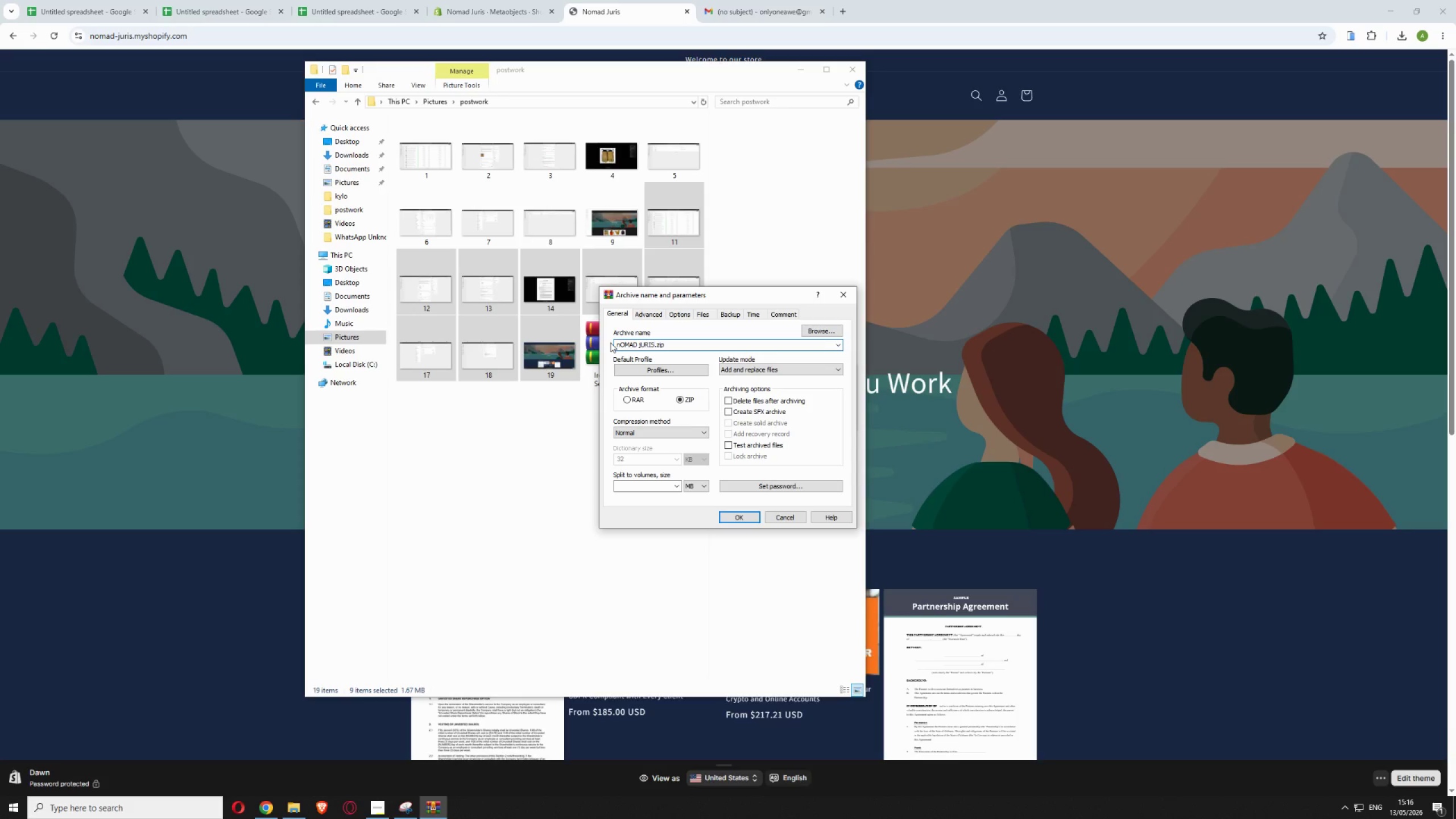 
hold_key(key=Backspace, duration=1.0)
 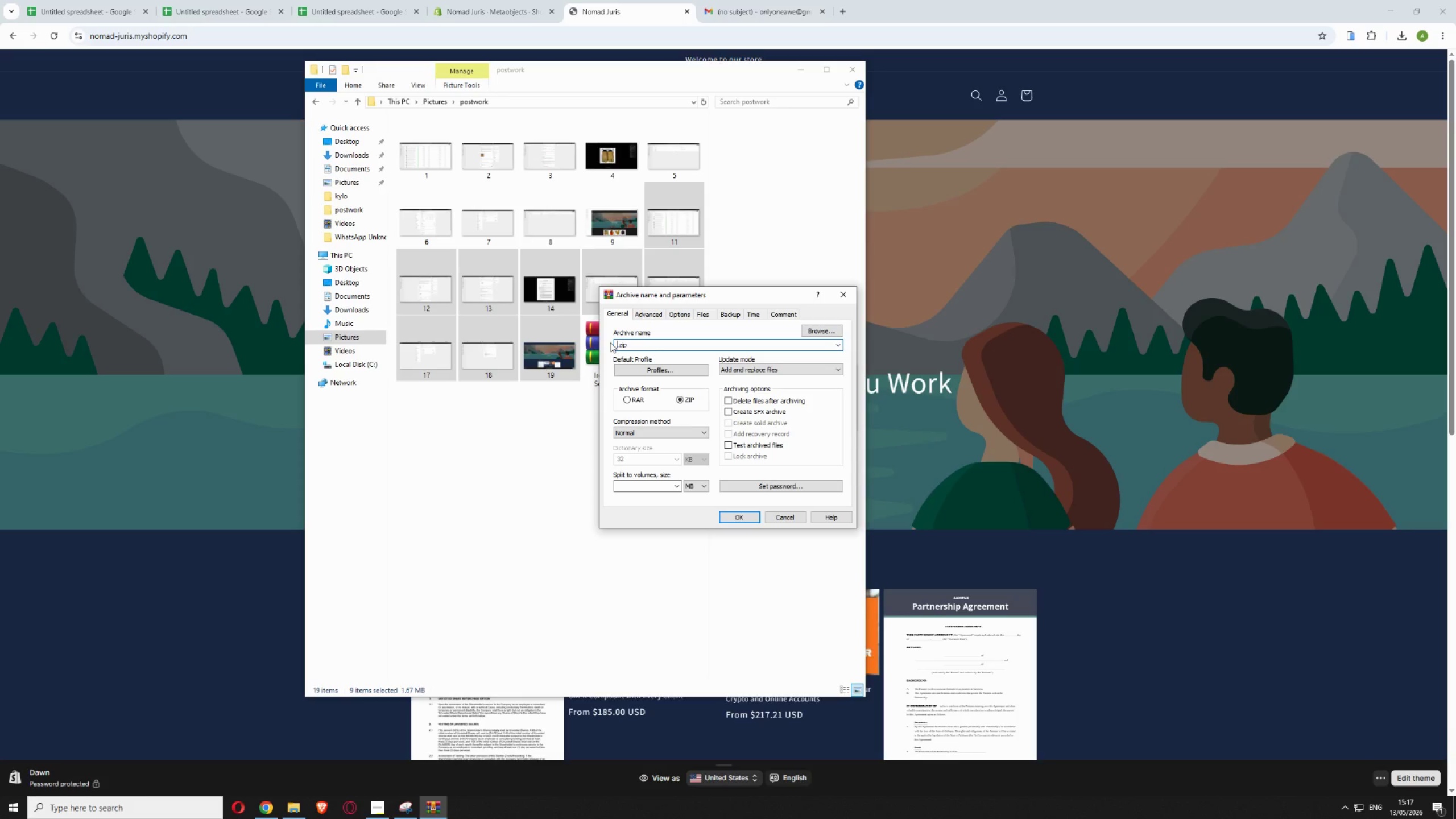 
type(Nomad Juris)
 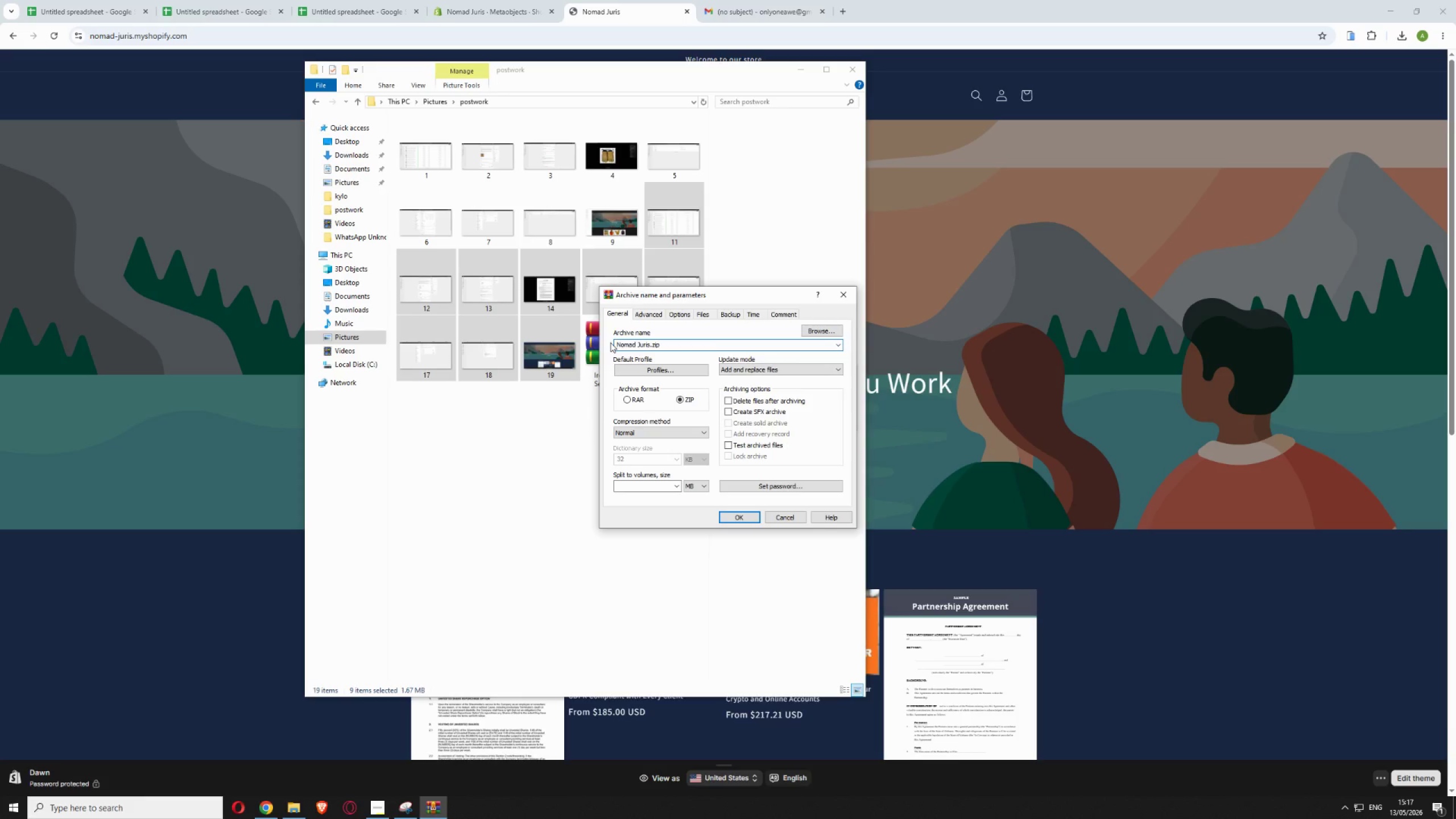 
key(Enter)
 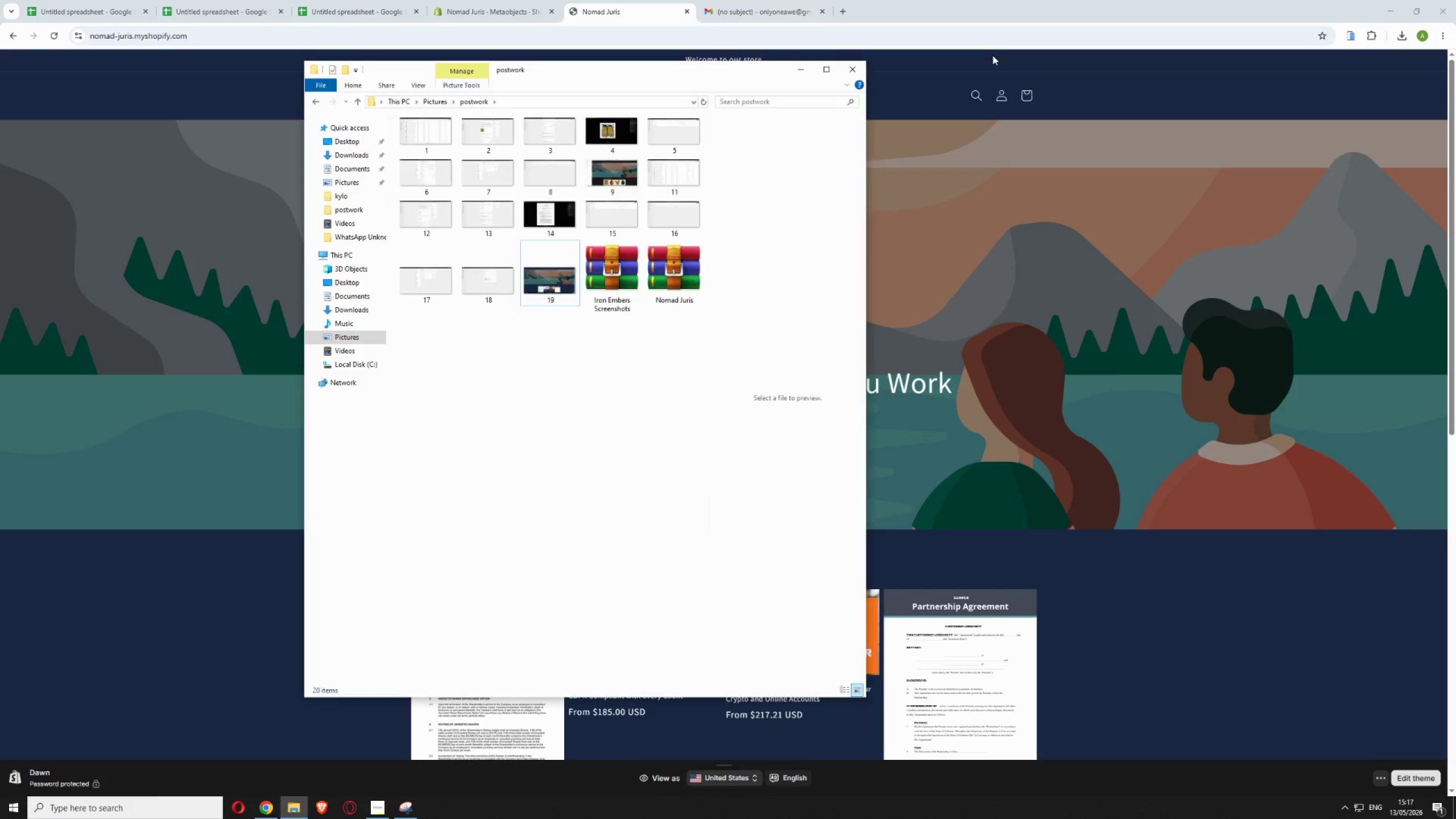 
left_click([490, 8])
 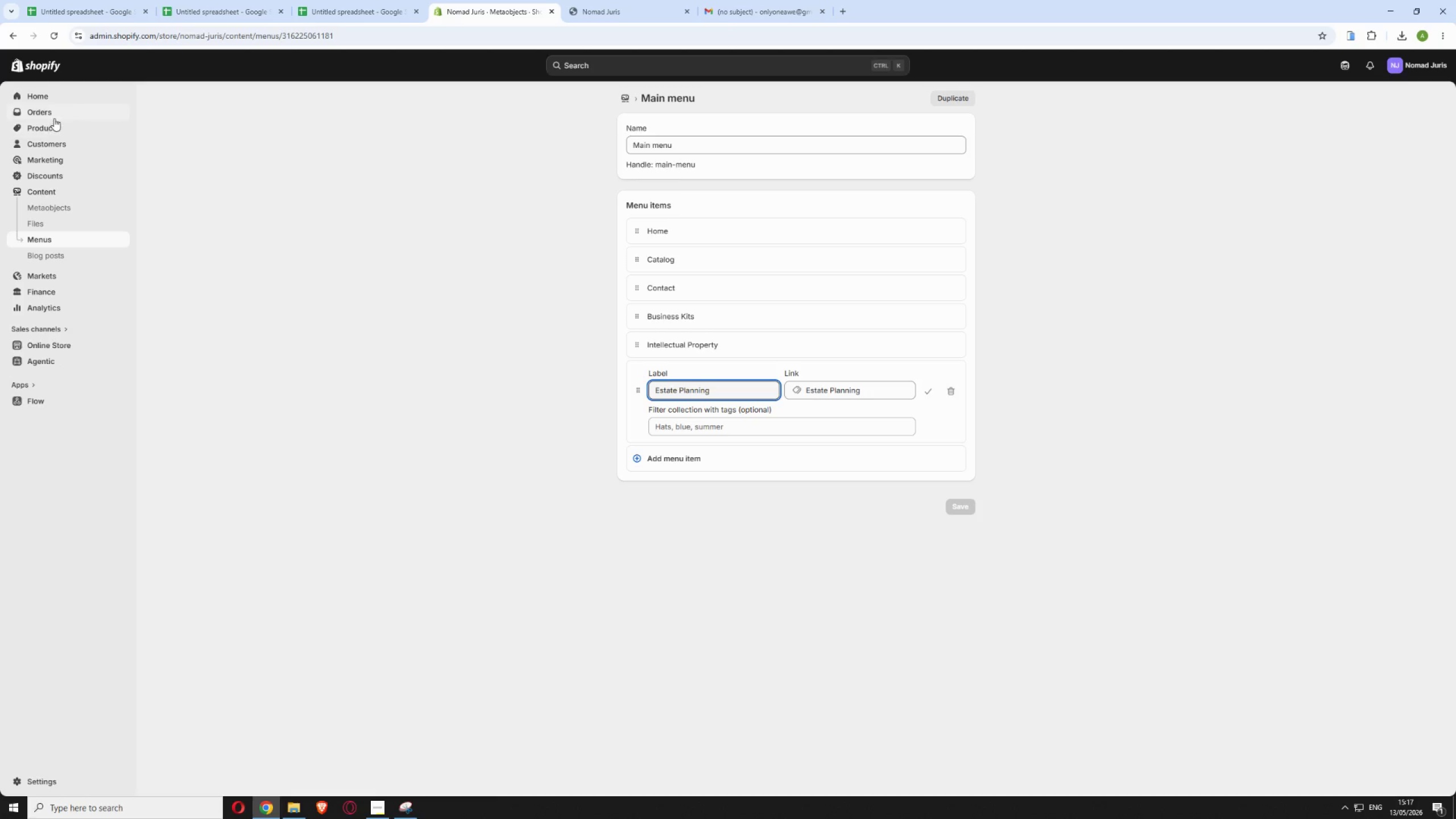 
left_click([46, 127])
 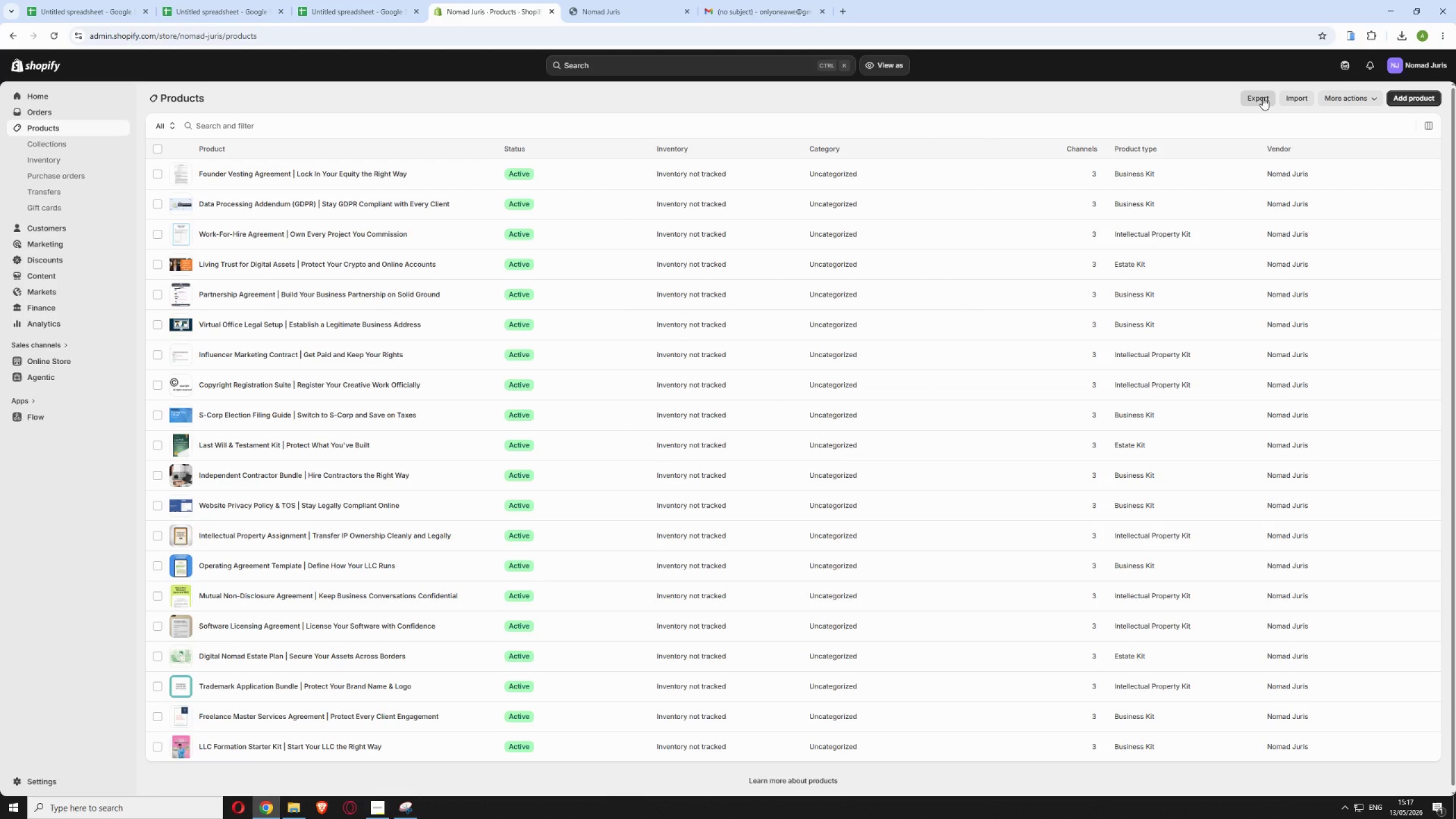 
left_click([1259, 94])
 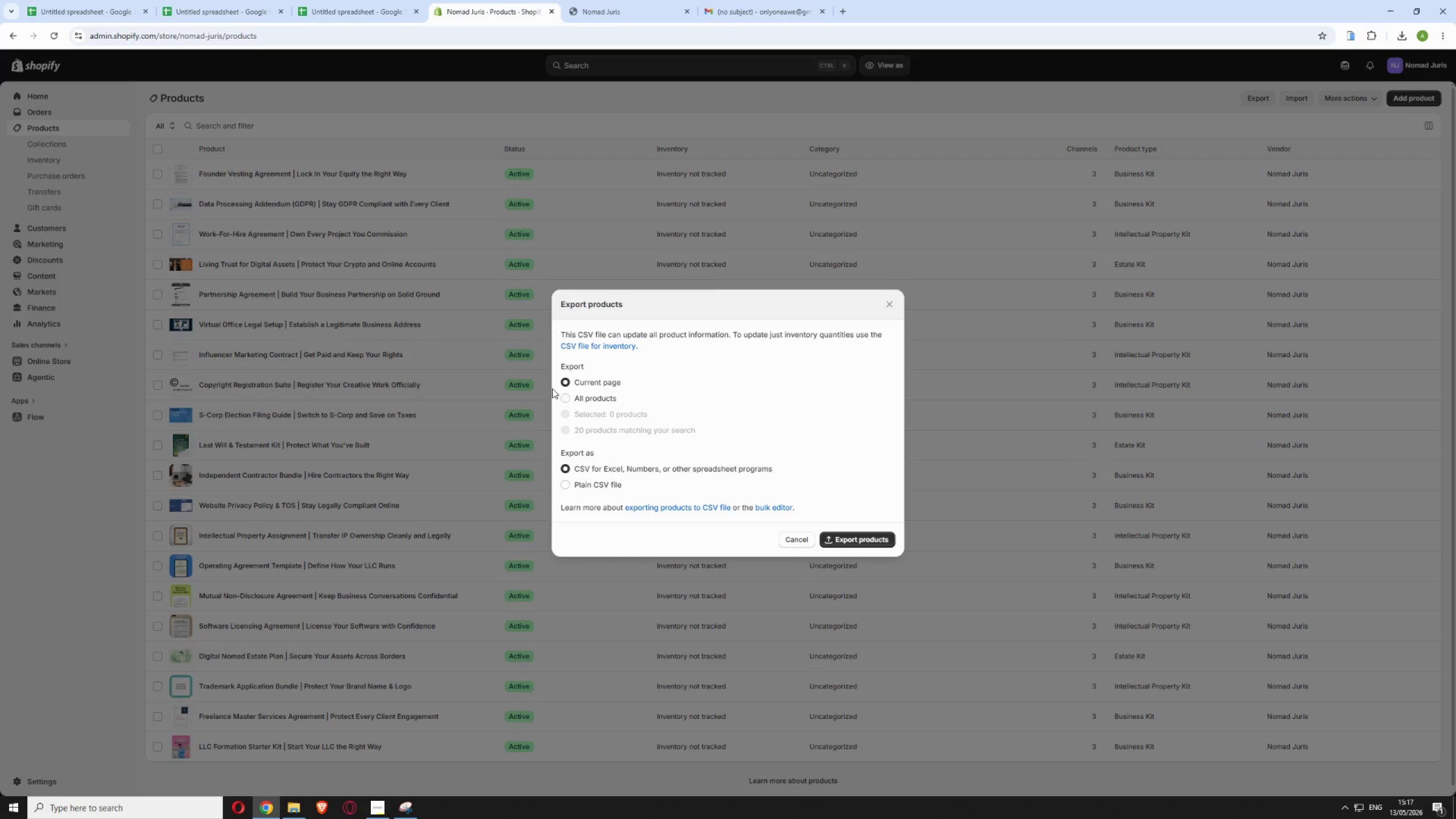 
left_click([594, 402])
 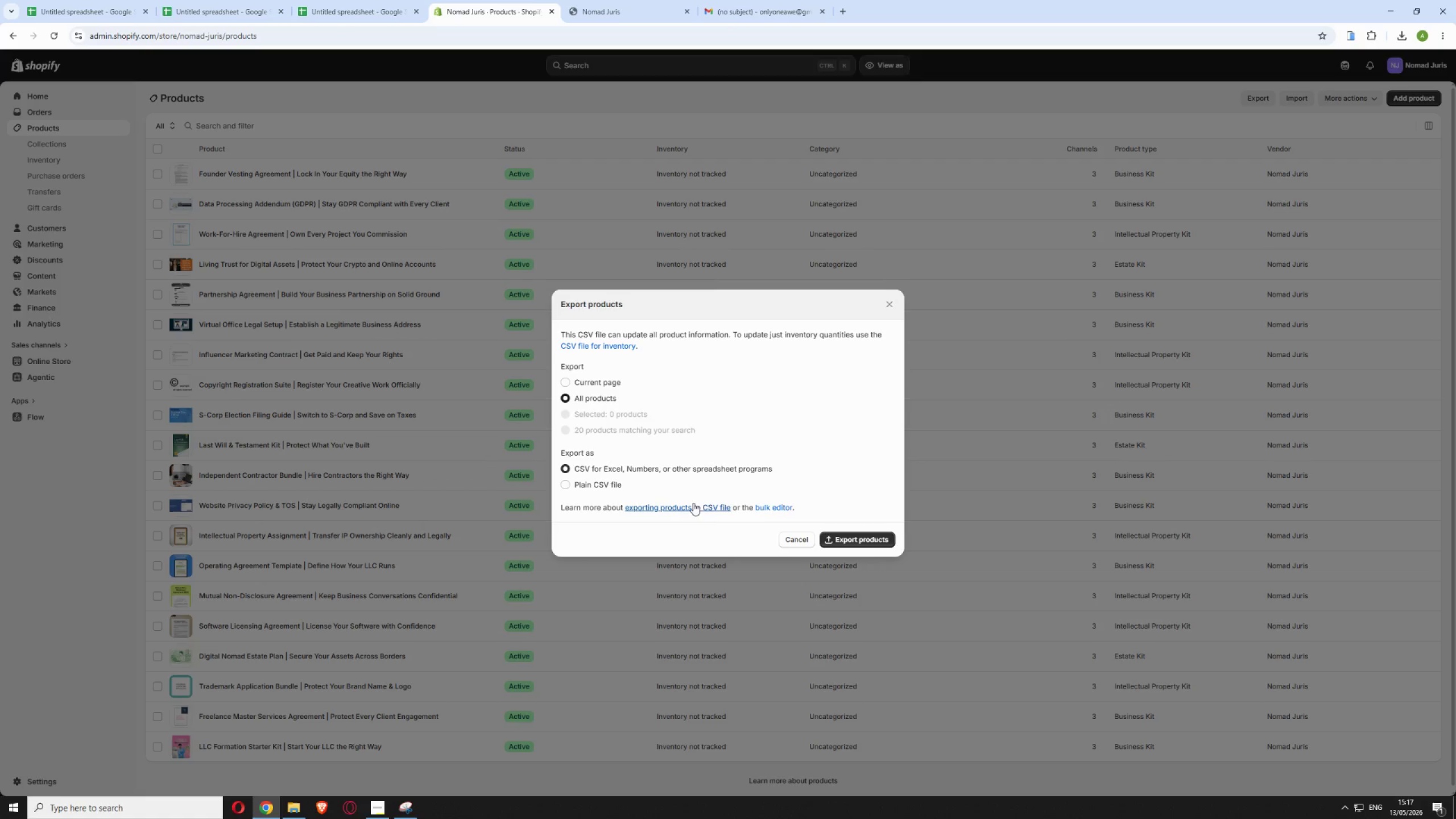 
left_click([865, 539])
 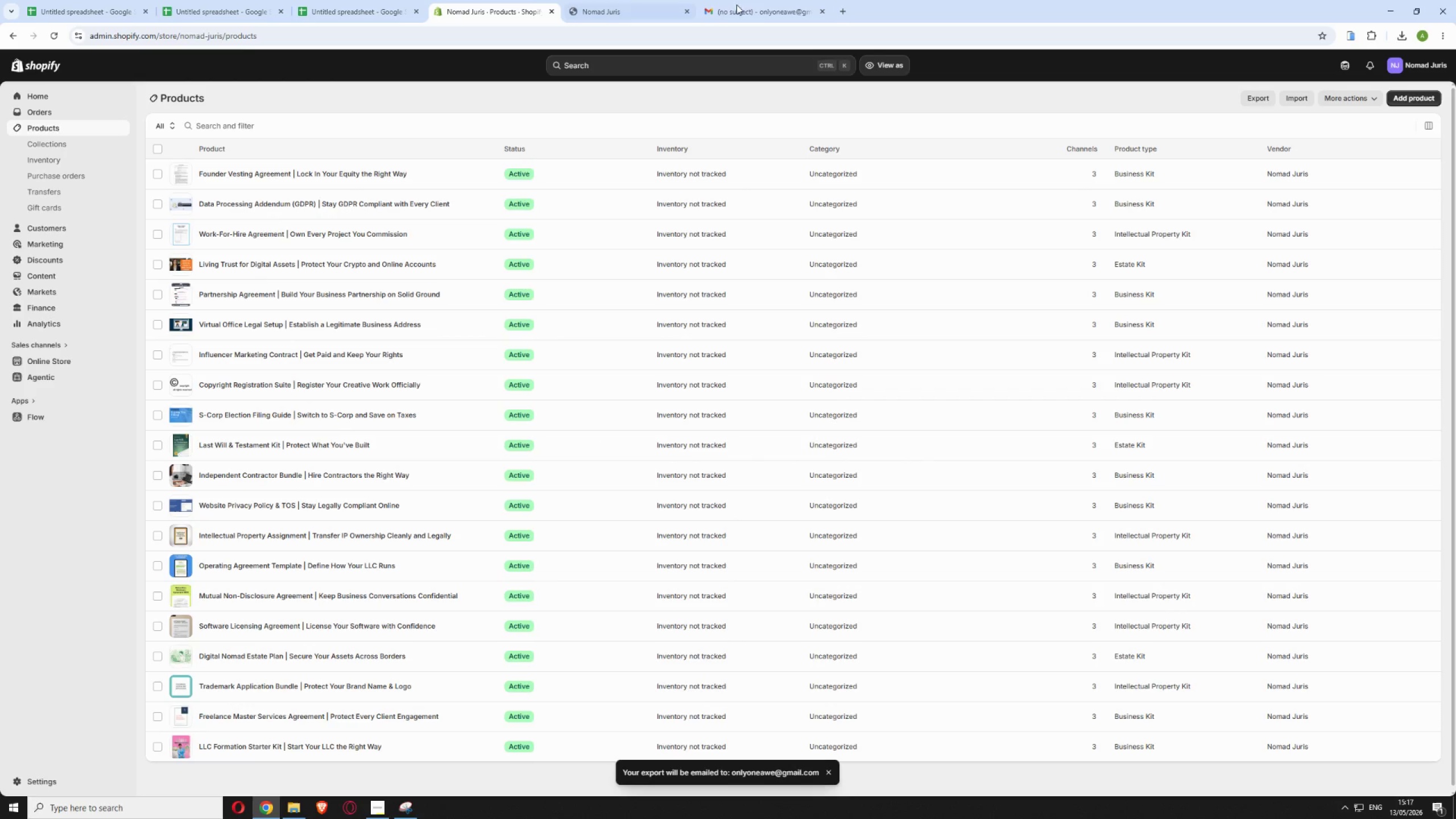 
wait(6.33)
 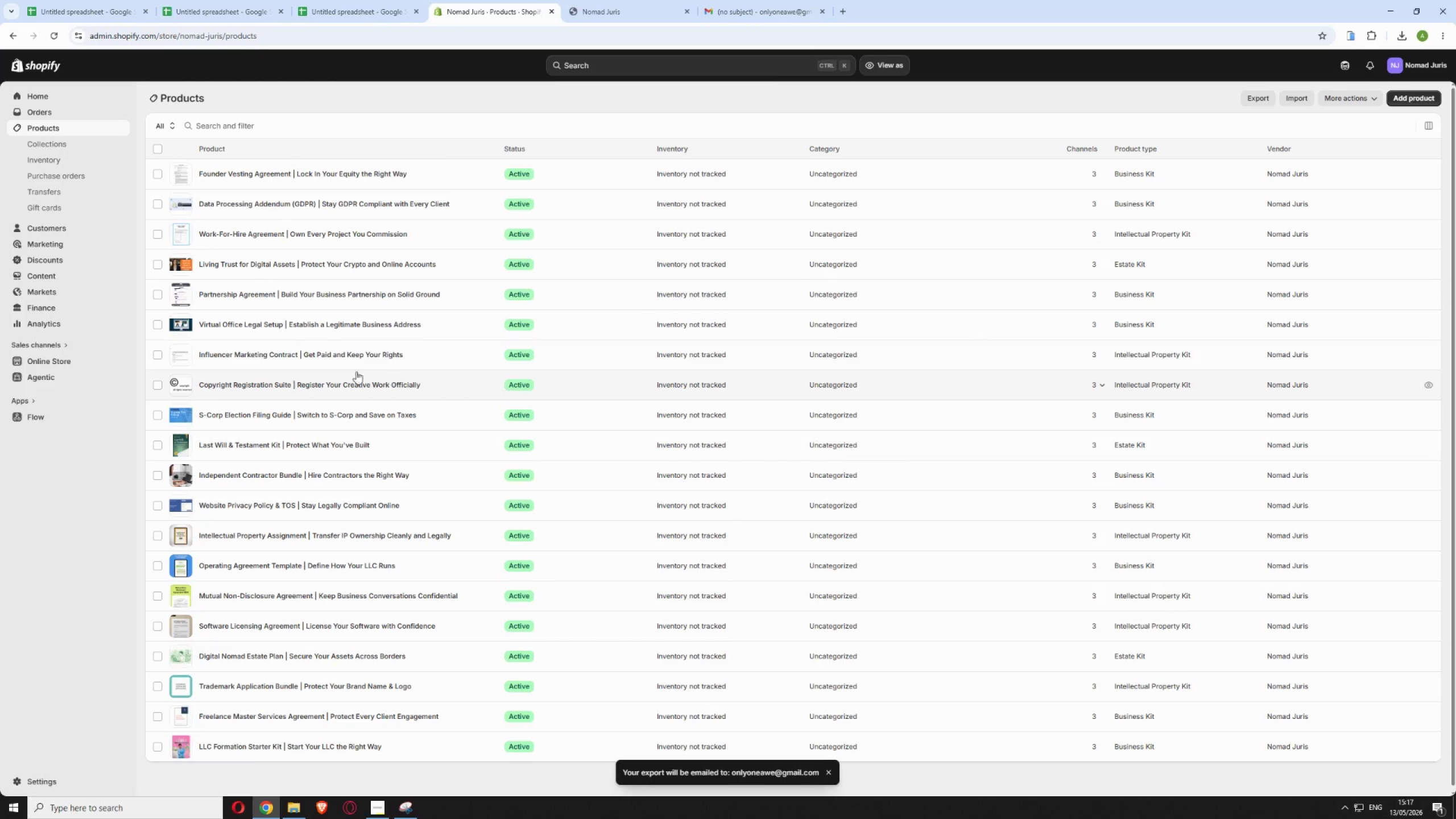 
left_click([119, 140])
 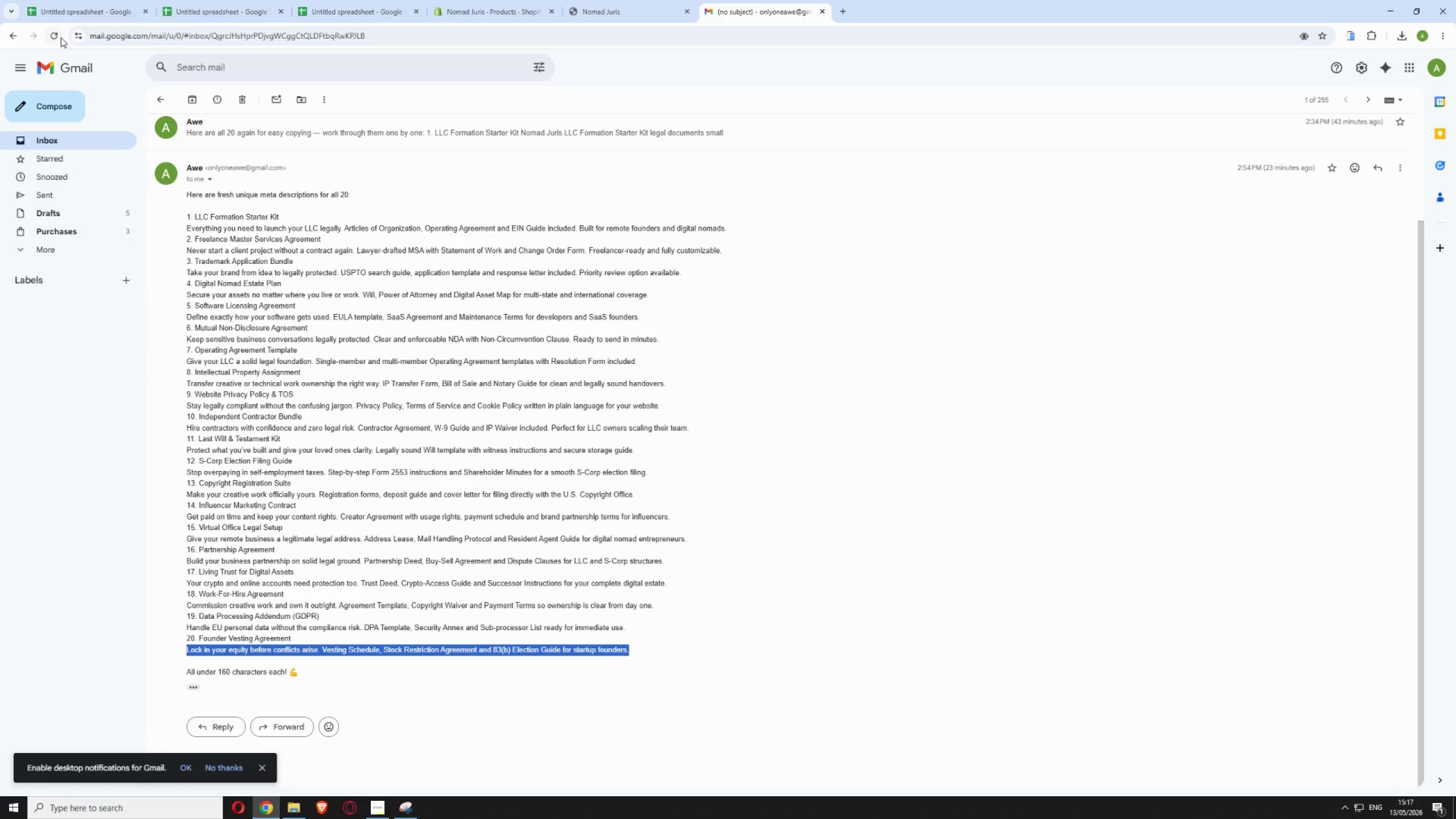 
left_click([61, 139])
 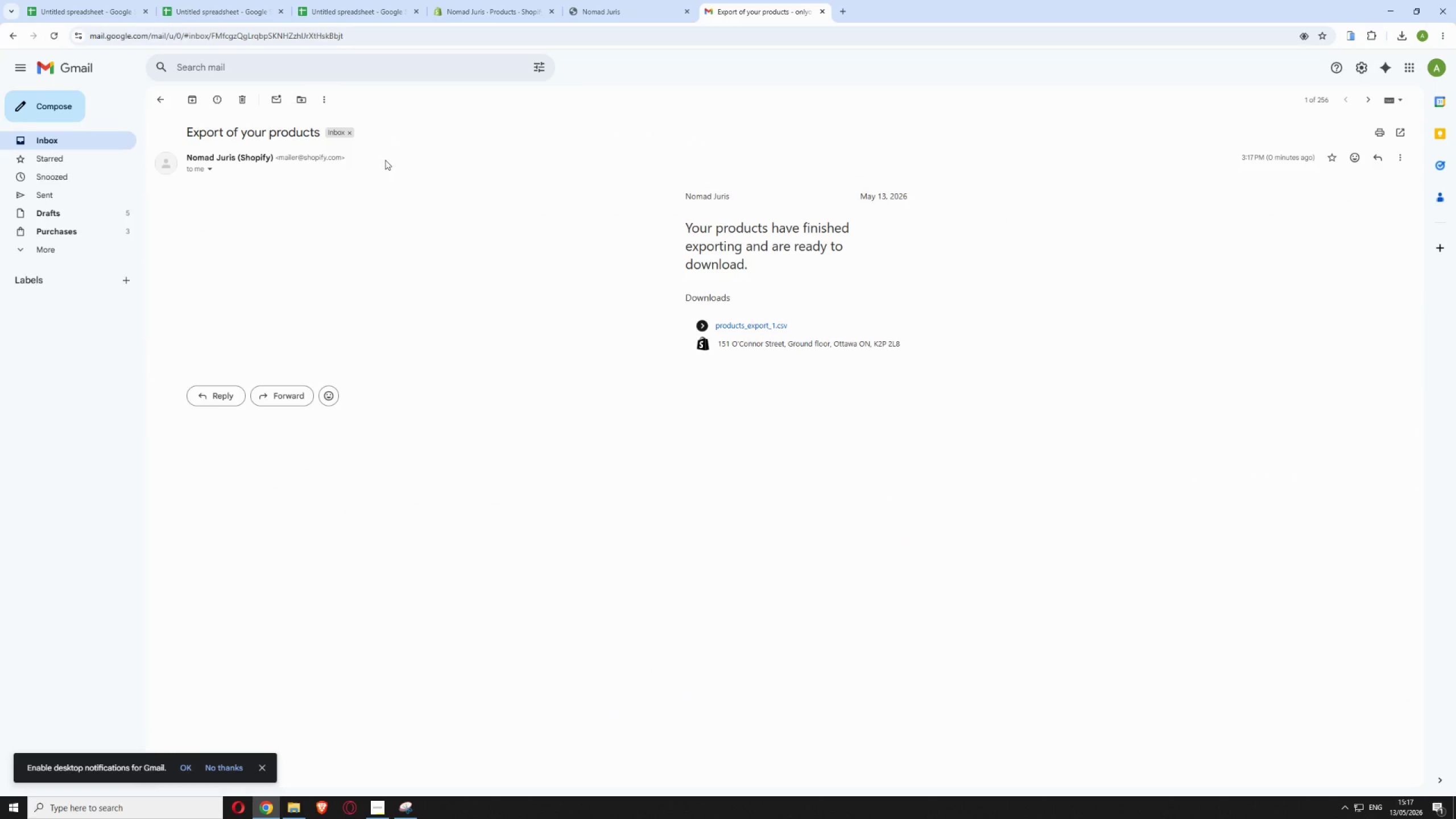 